 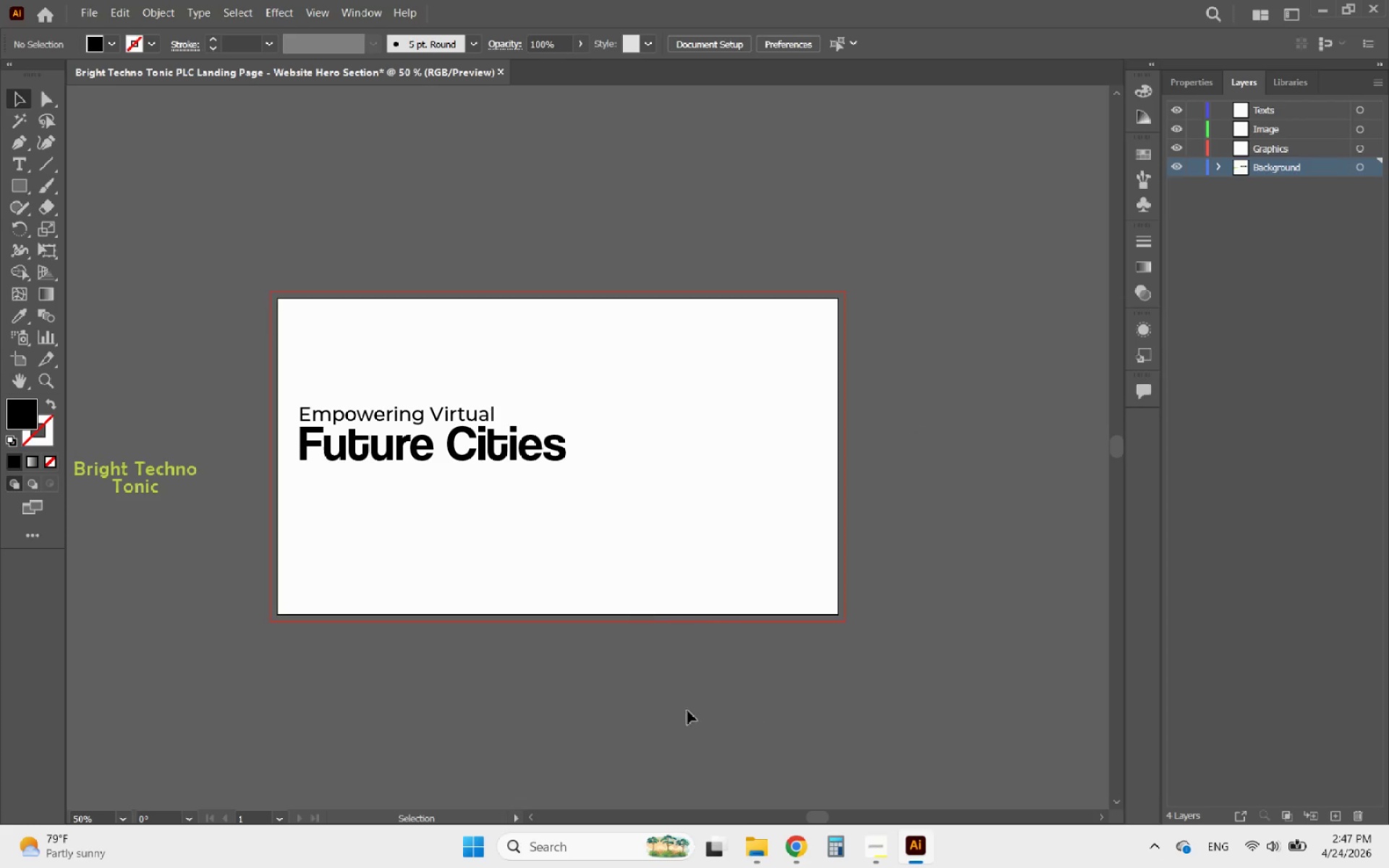 
left_click([795, 861])
 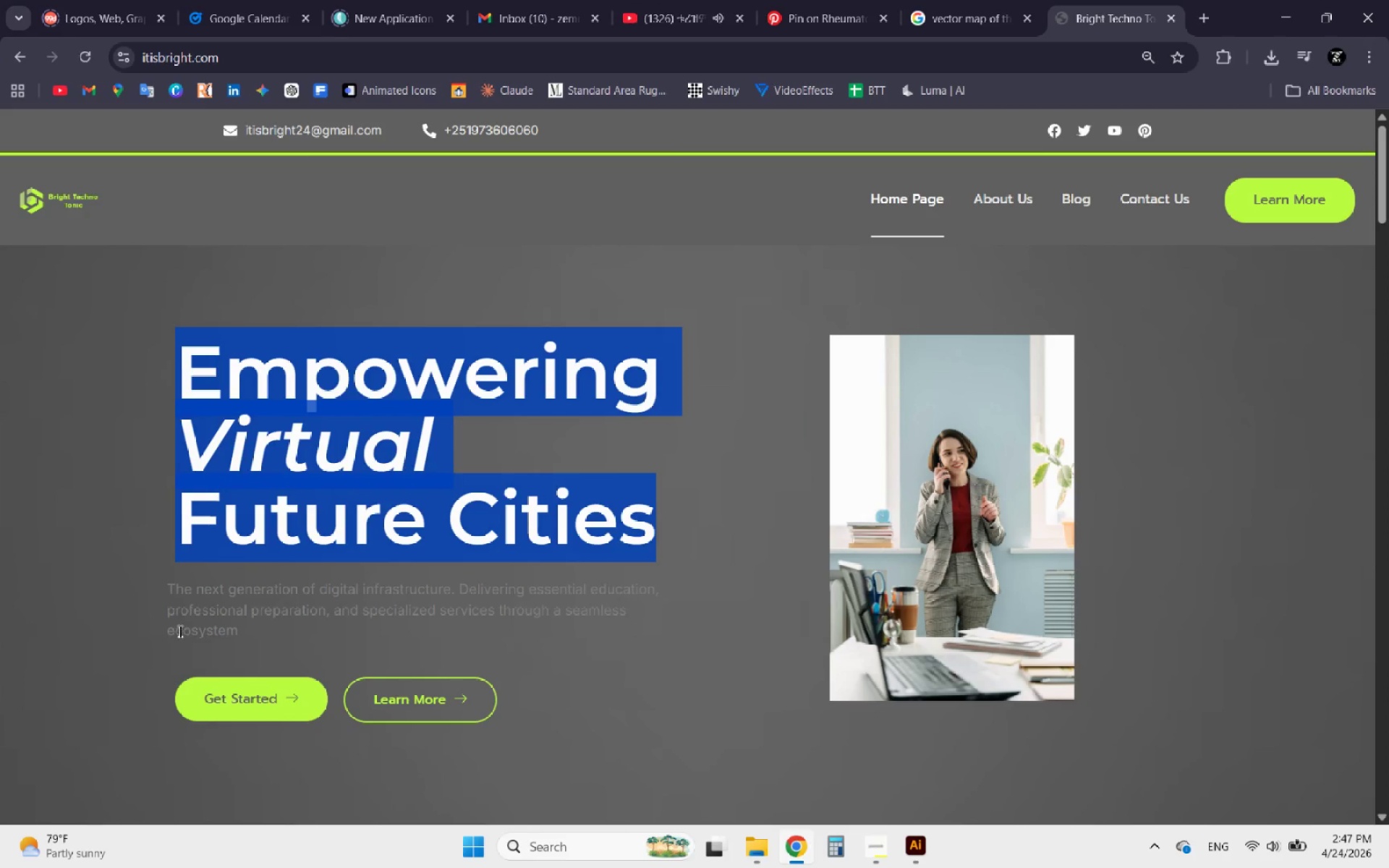 
left_click_drag(start_coordinate=[168, 586], to_coordinate=[259, 628])
 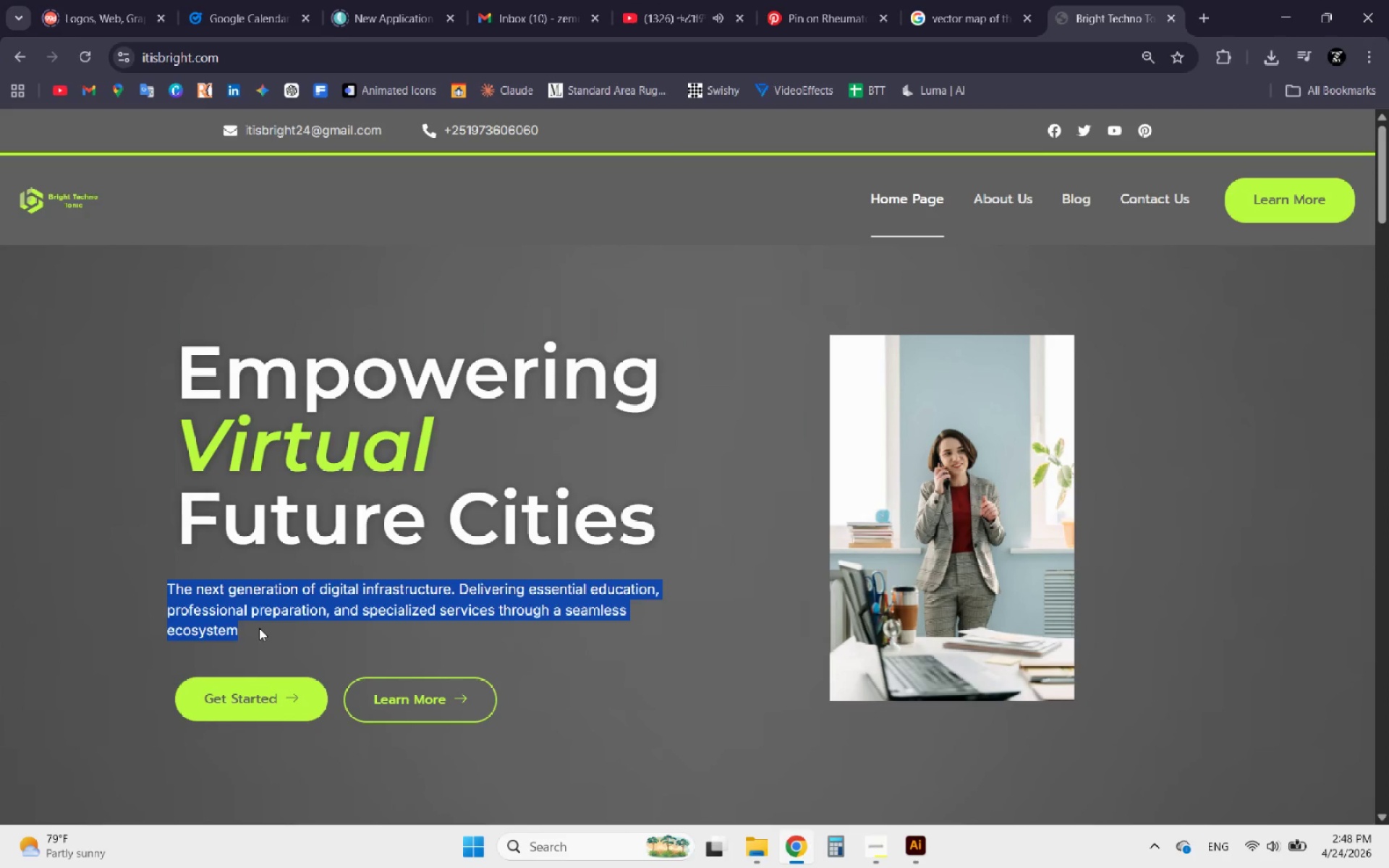 
key(Control+C)
 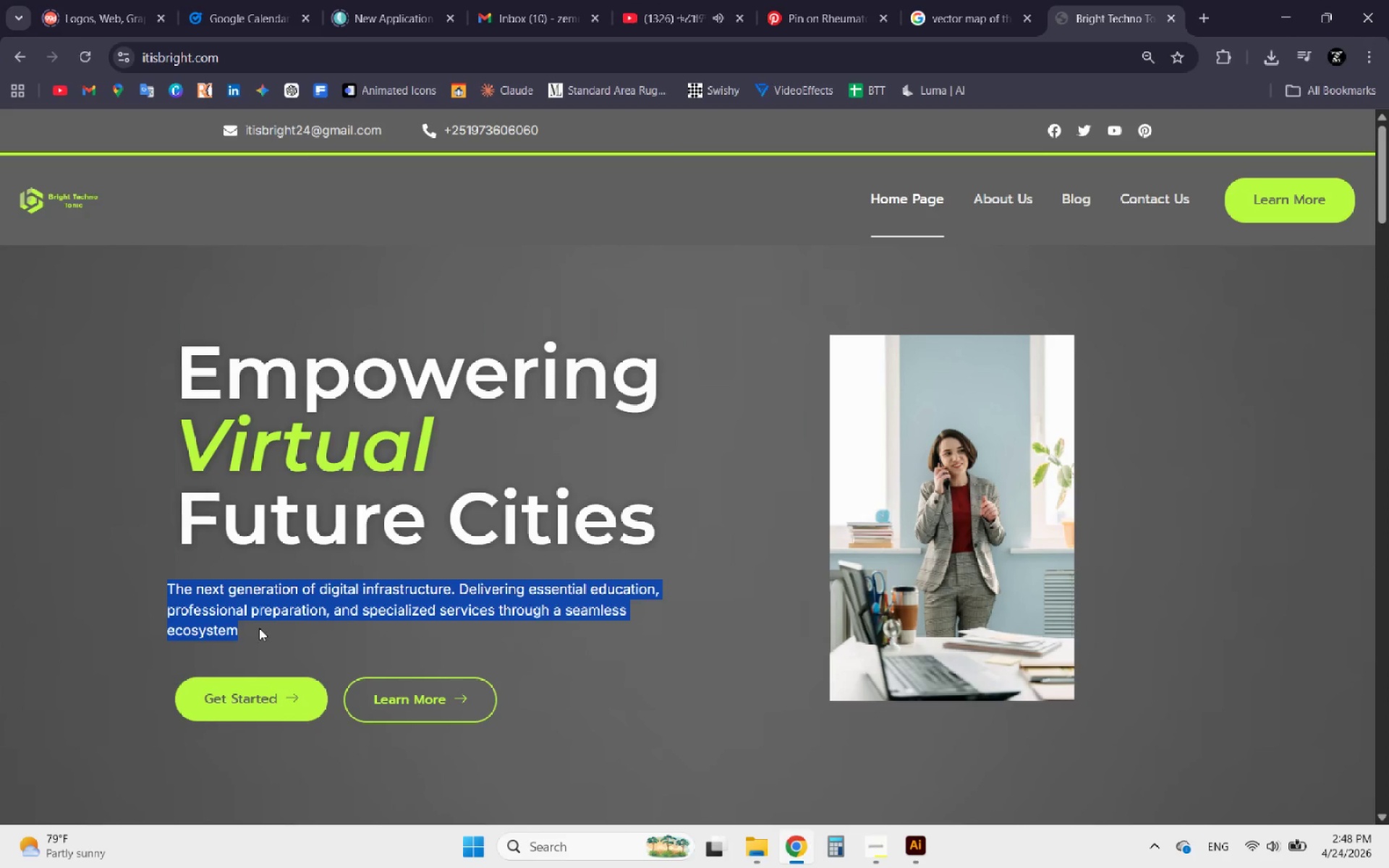 
key(Control+C)
 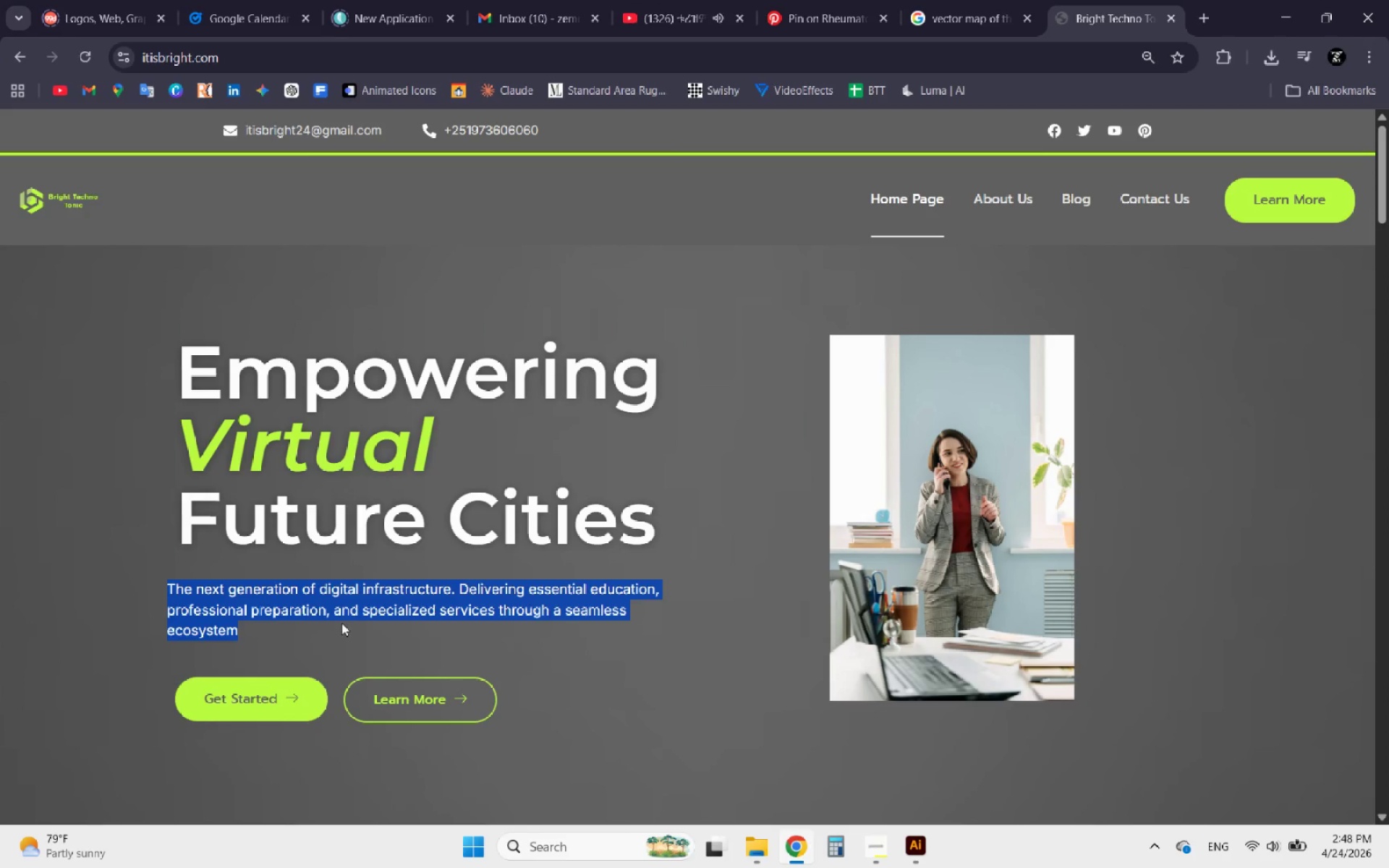 
key(Control+C)
 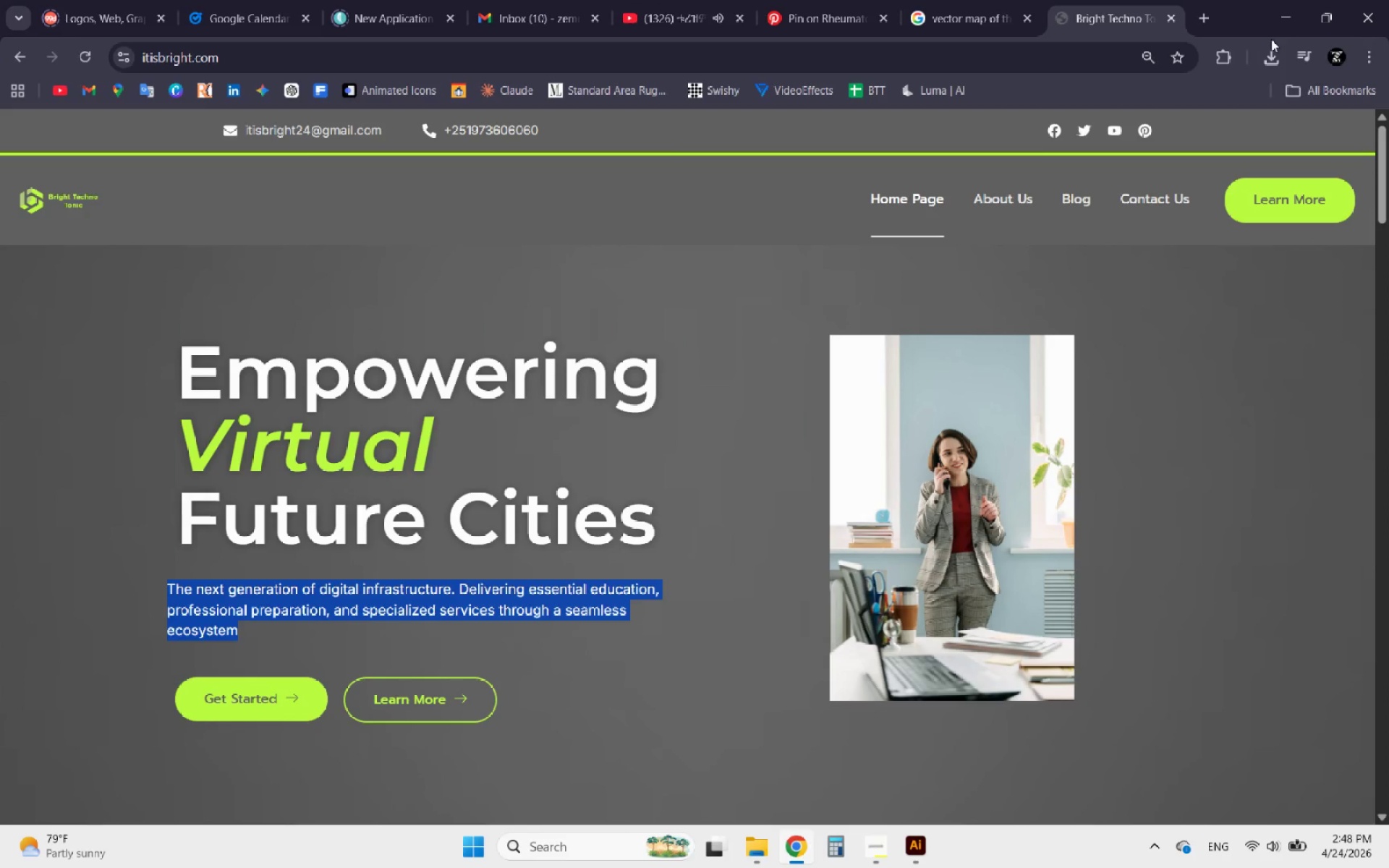 
left_click([1270, 25])
 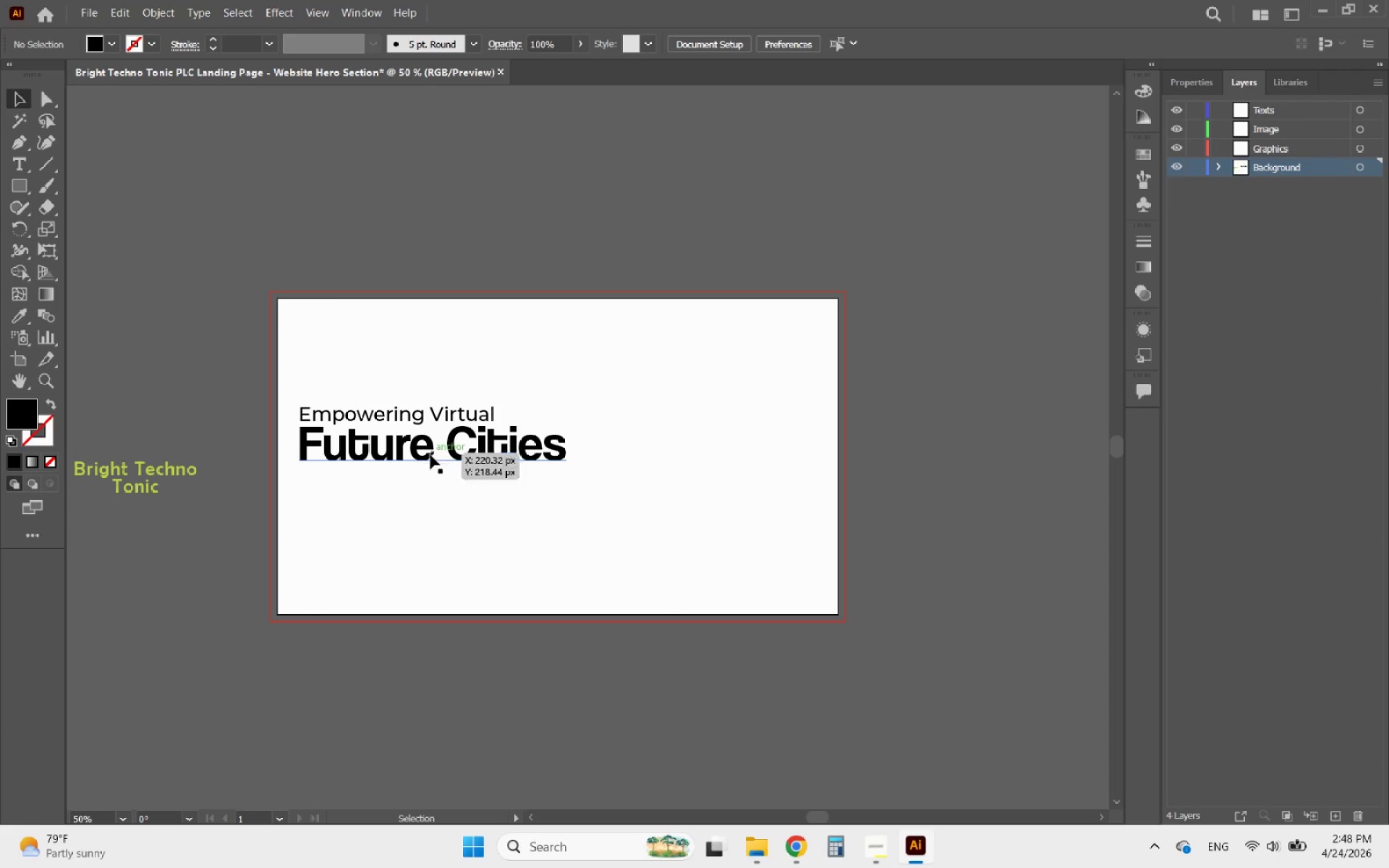 
hold_key(key=AltLeft, duration=0.39)
scroll: coordinate [370, 482], scroll_direction: up, amount: 2.0
 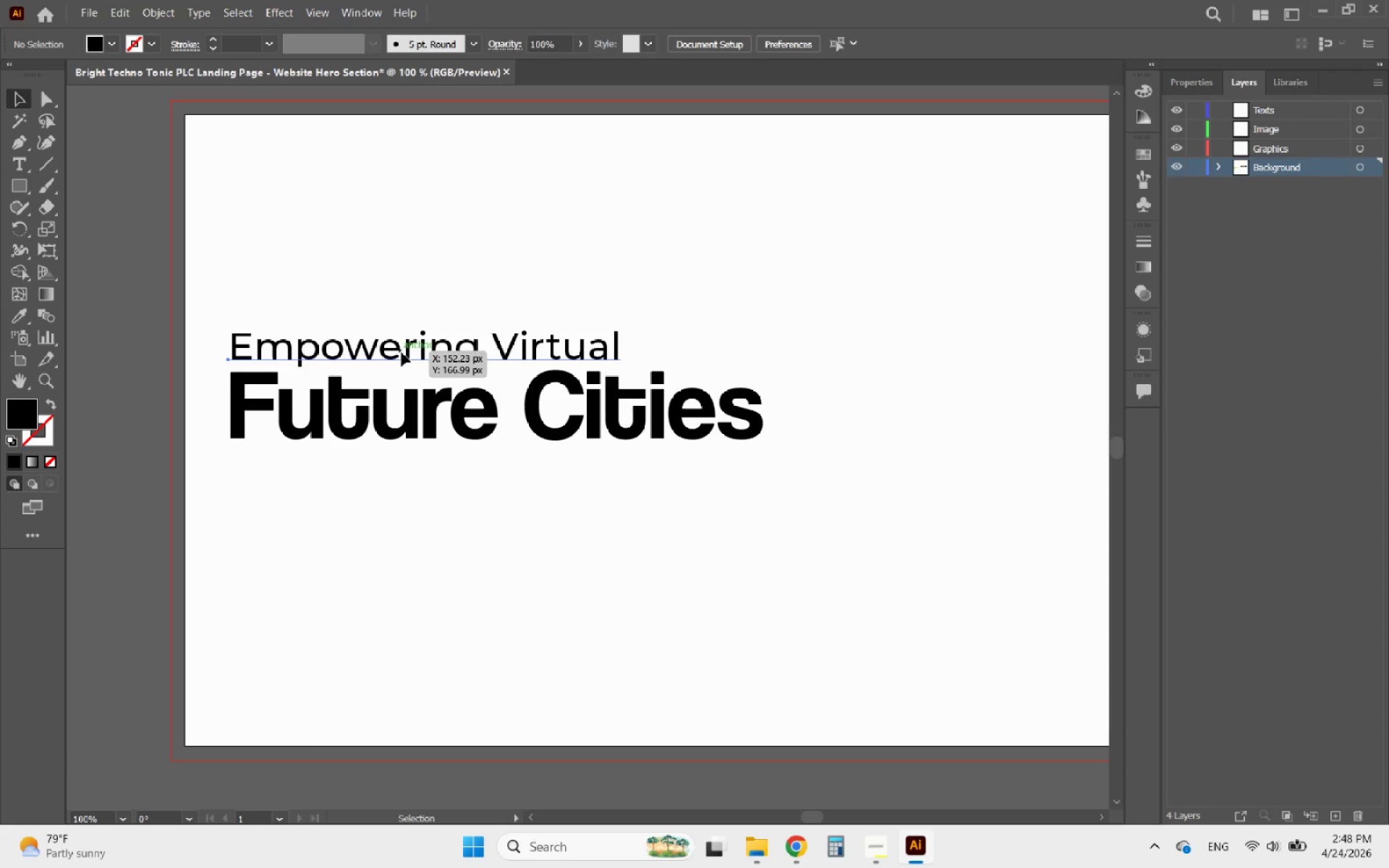 
hold_key(key=AltLeft, duration=2.42)
left_click_drag(start_coordinate=[402, 352], to_coordinate=[407, 467])
 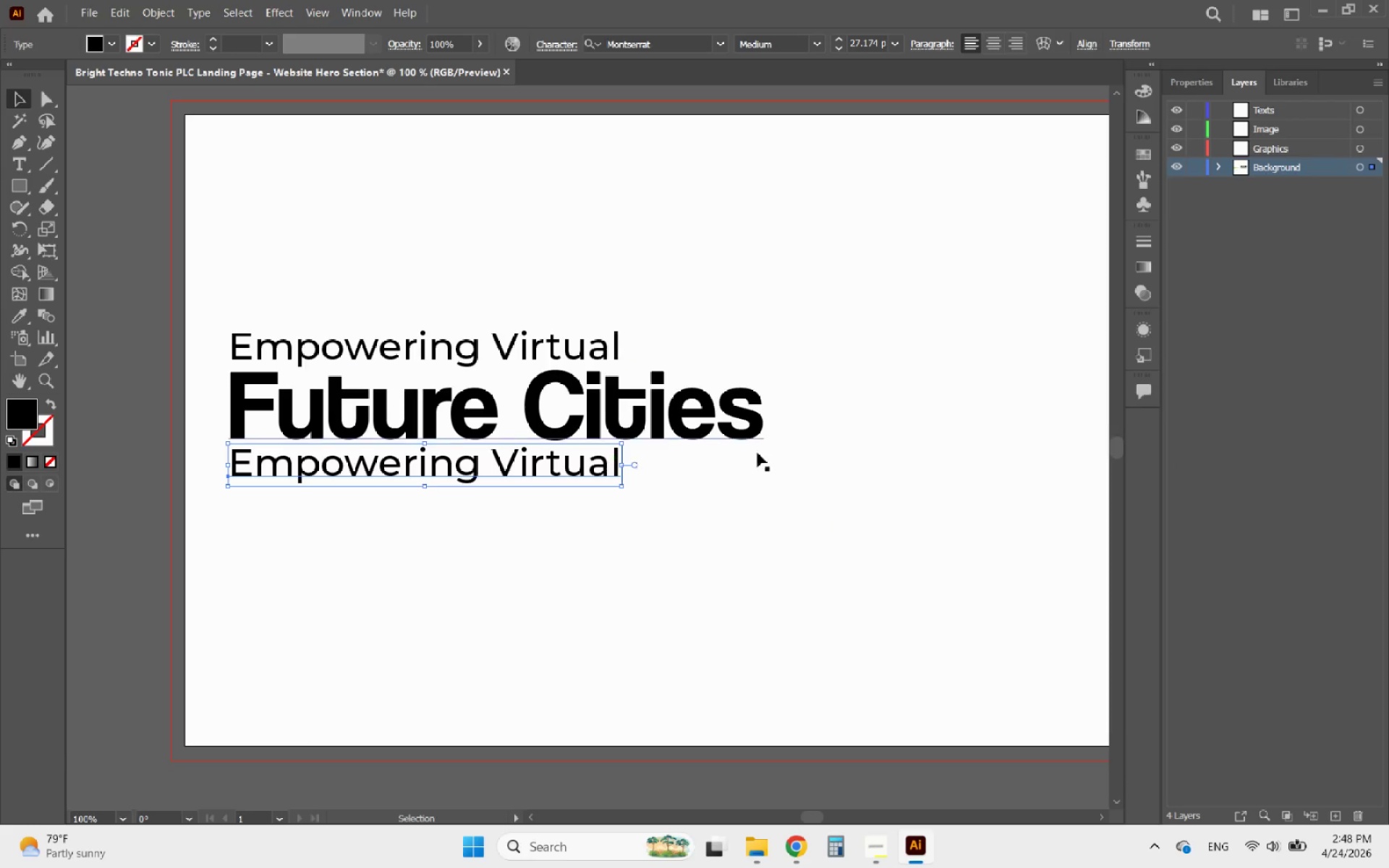 
hold_key(key=ShiftLeft, duration=1.97)
 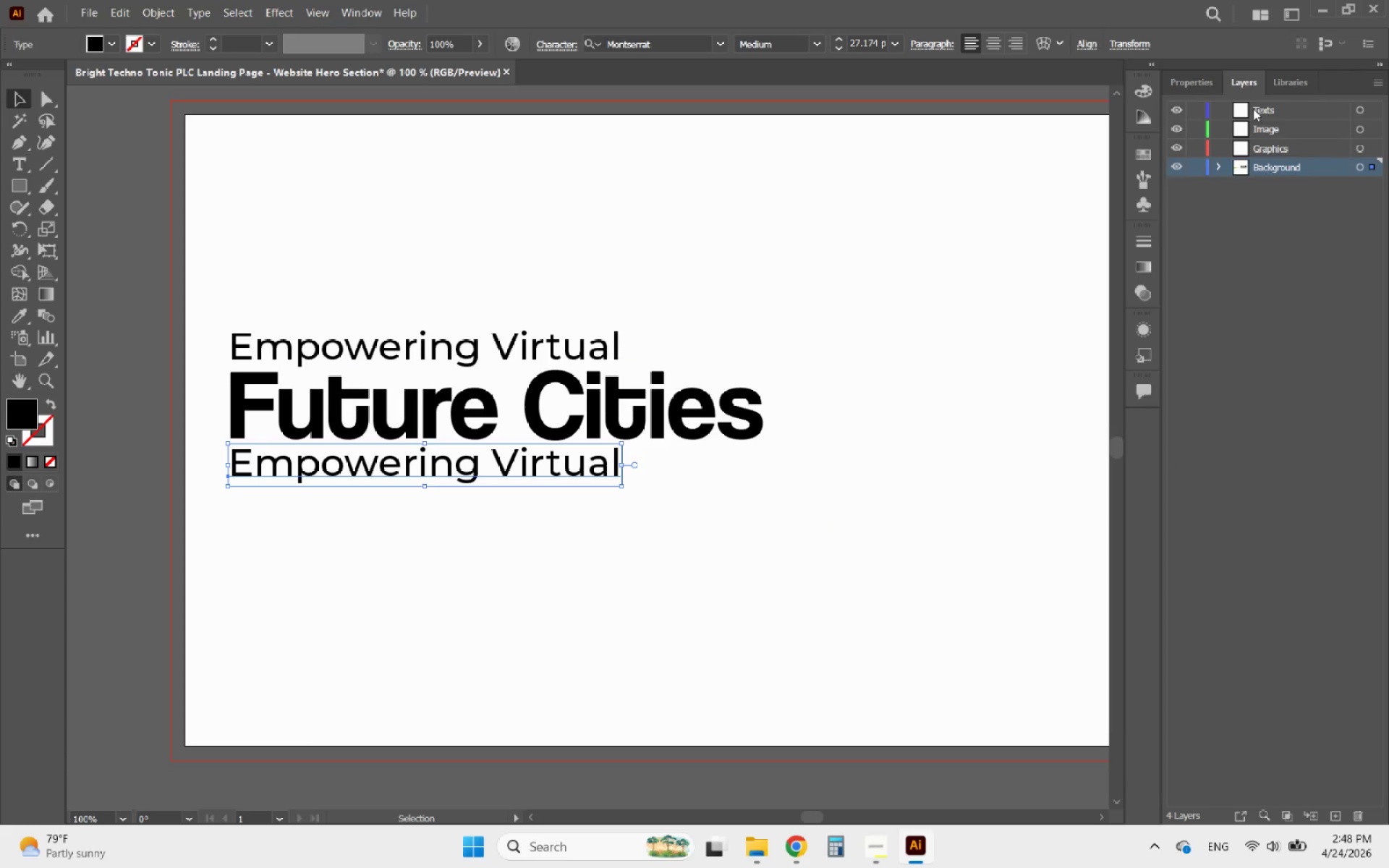 
left_click([1206, 71])
 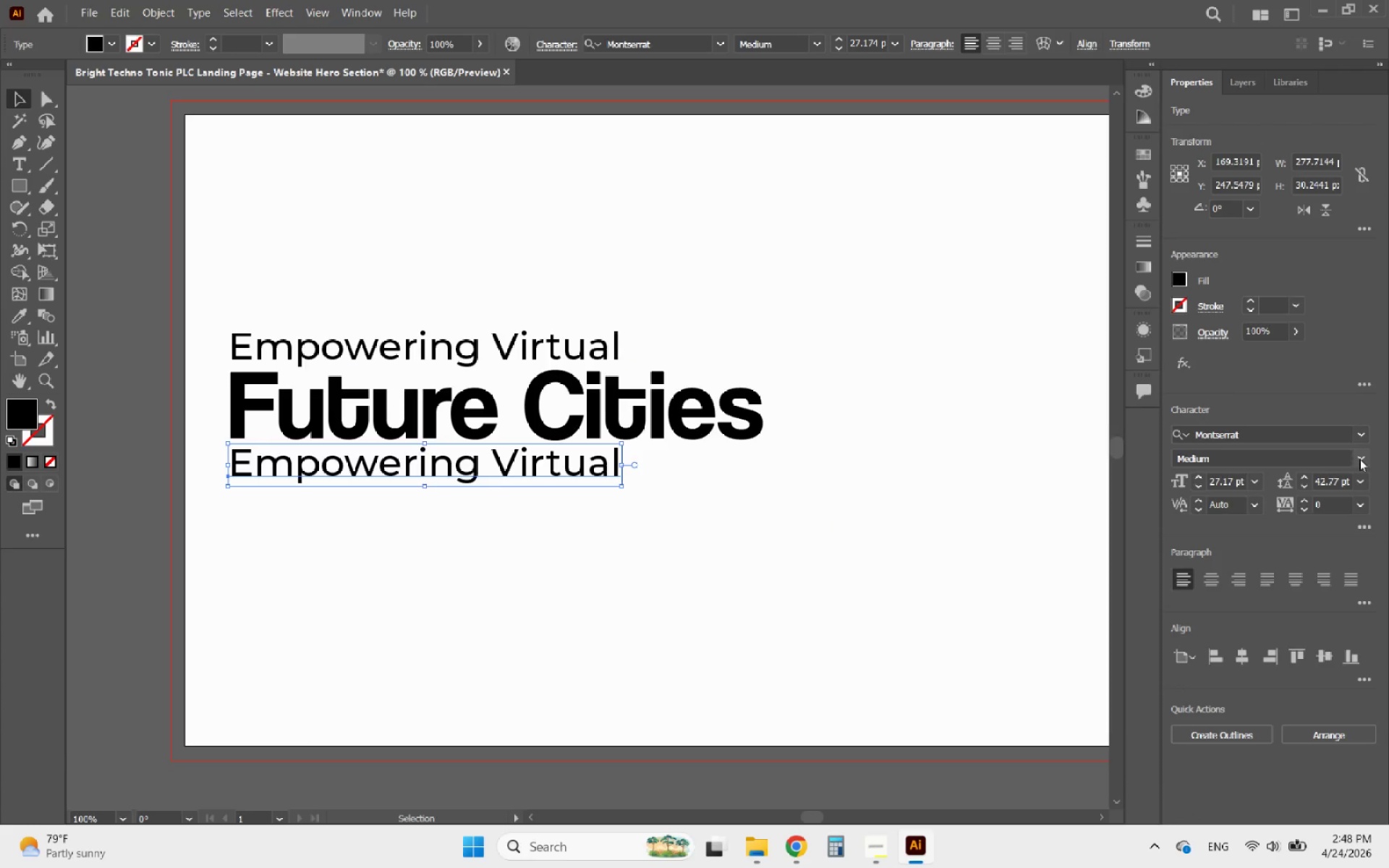 
left_click([1362, 458])
 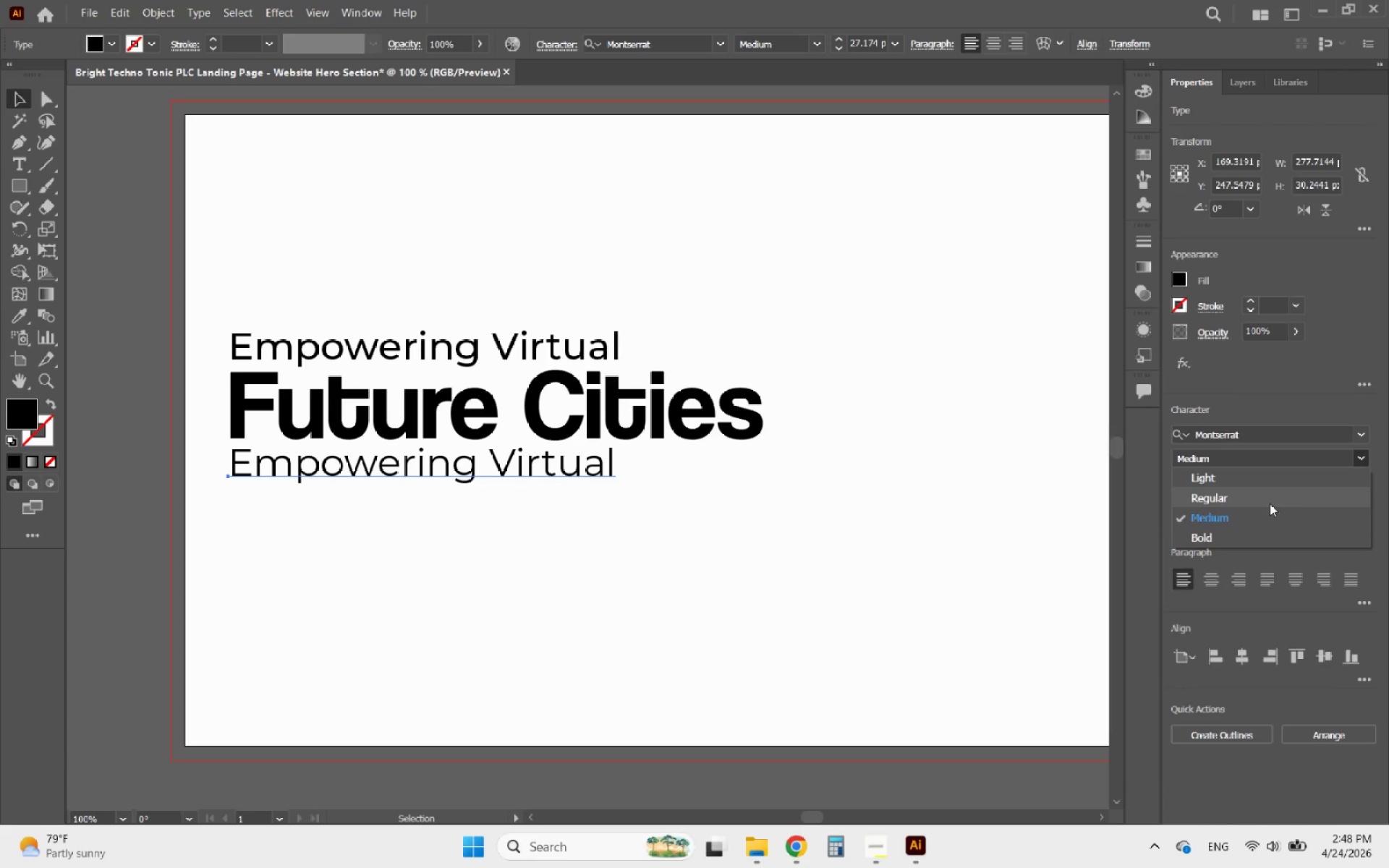 
left_click([1265, 503])
 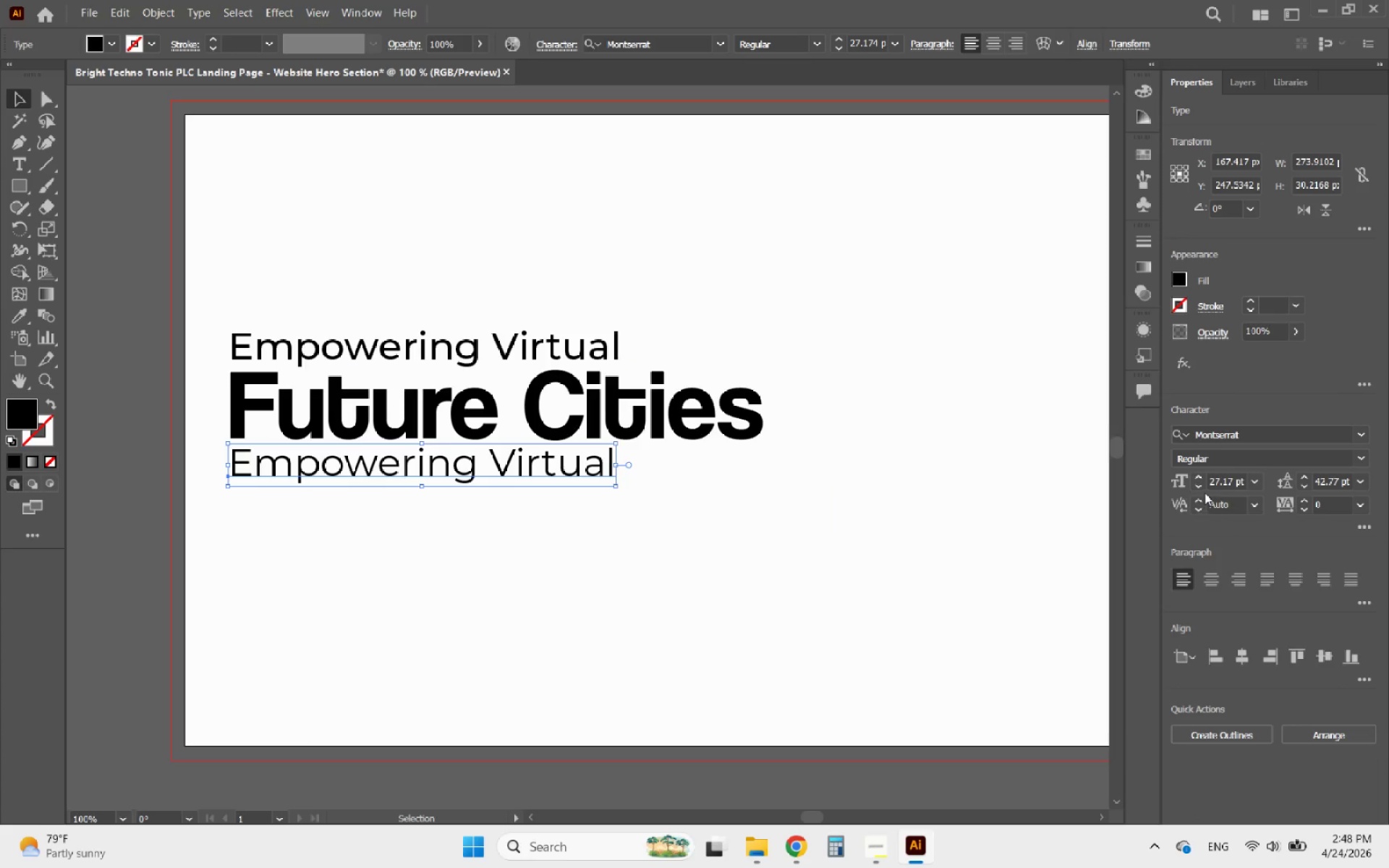 
left_click([1197, 491])
 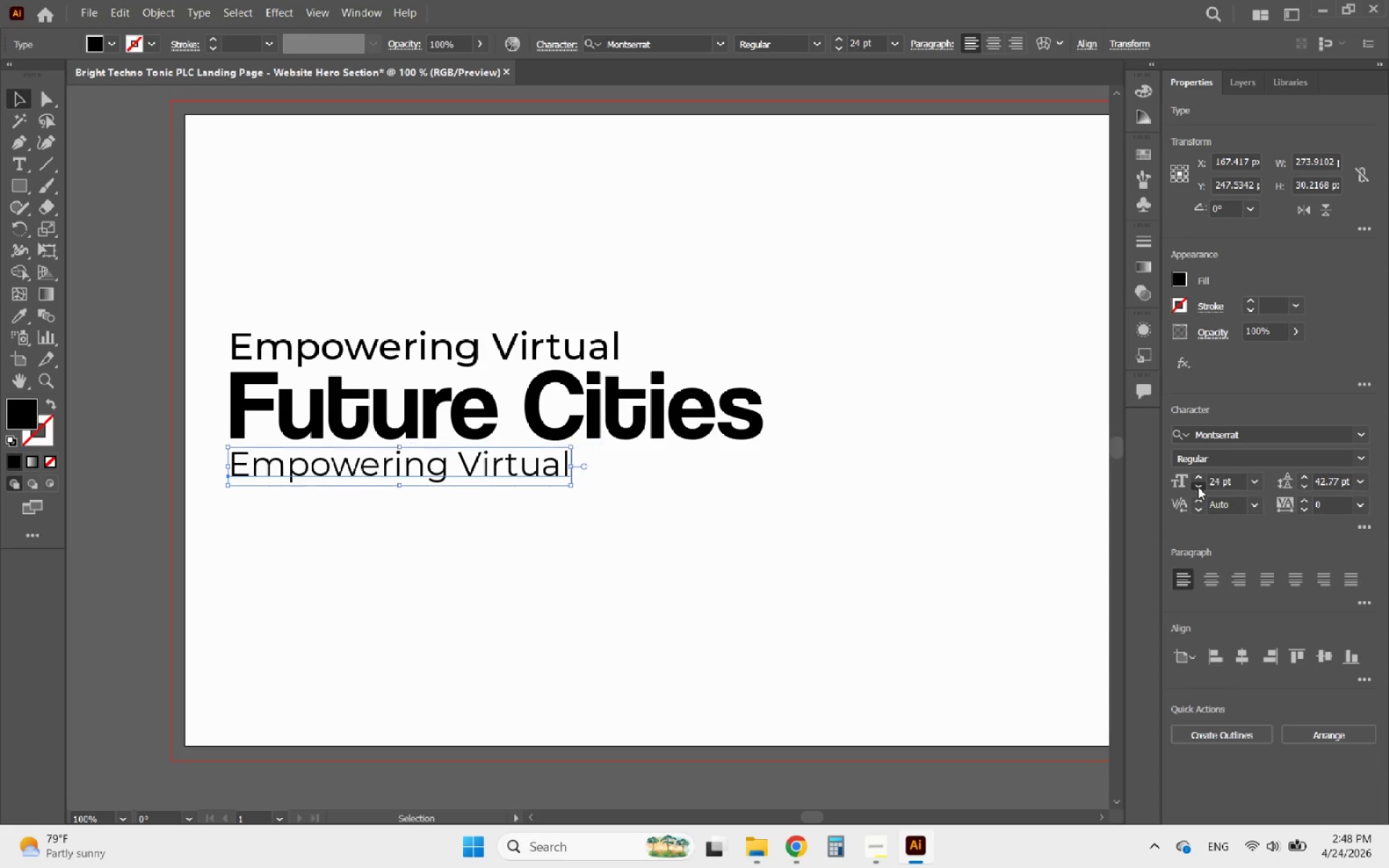 
double_click([1198, 487])
 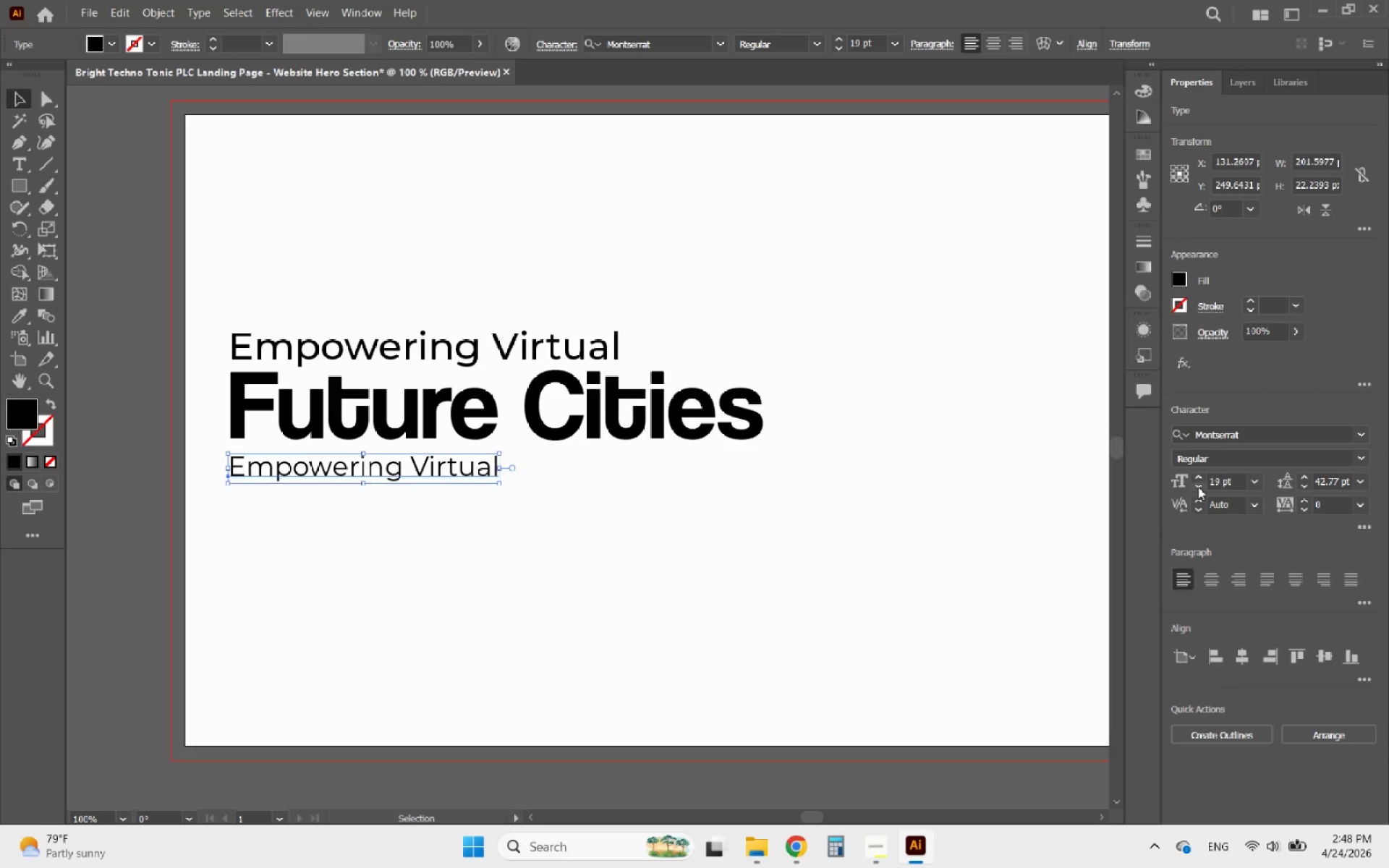 
double_click([1198, 487])
 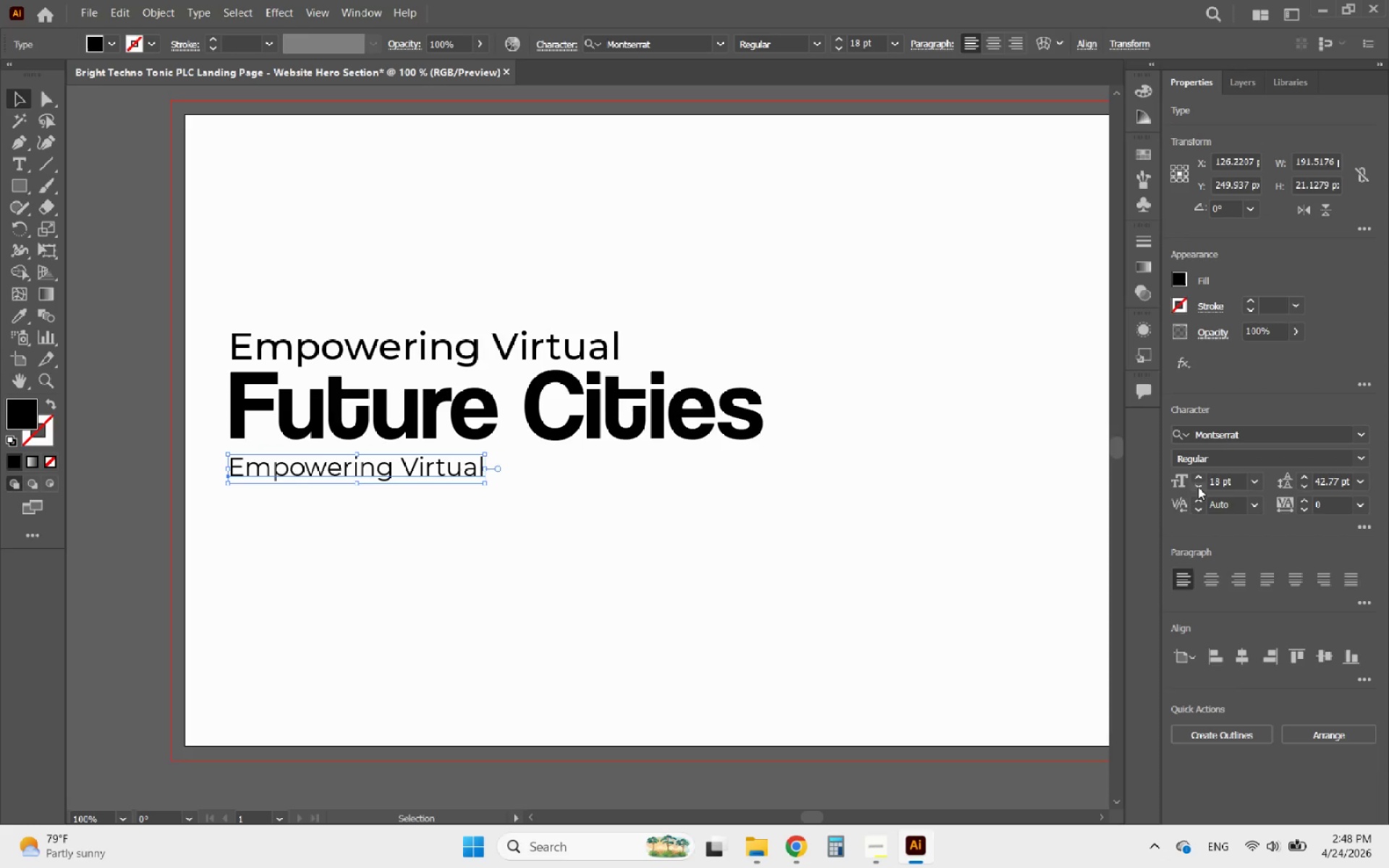 
triple_click([1198, 487])
 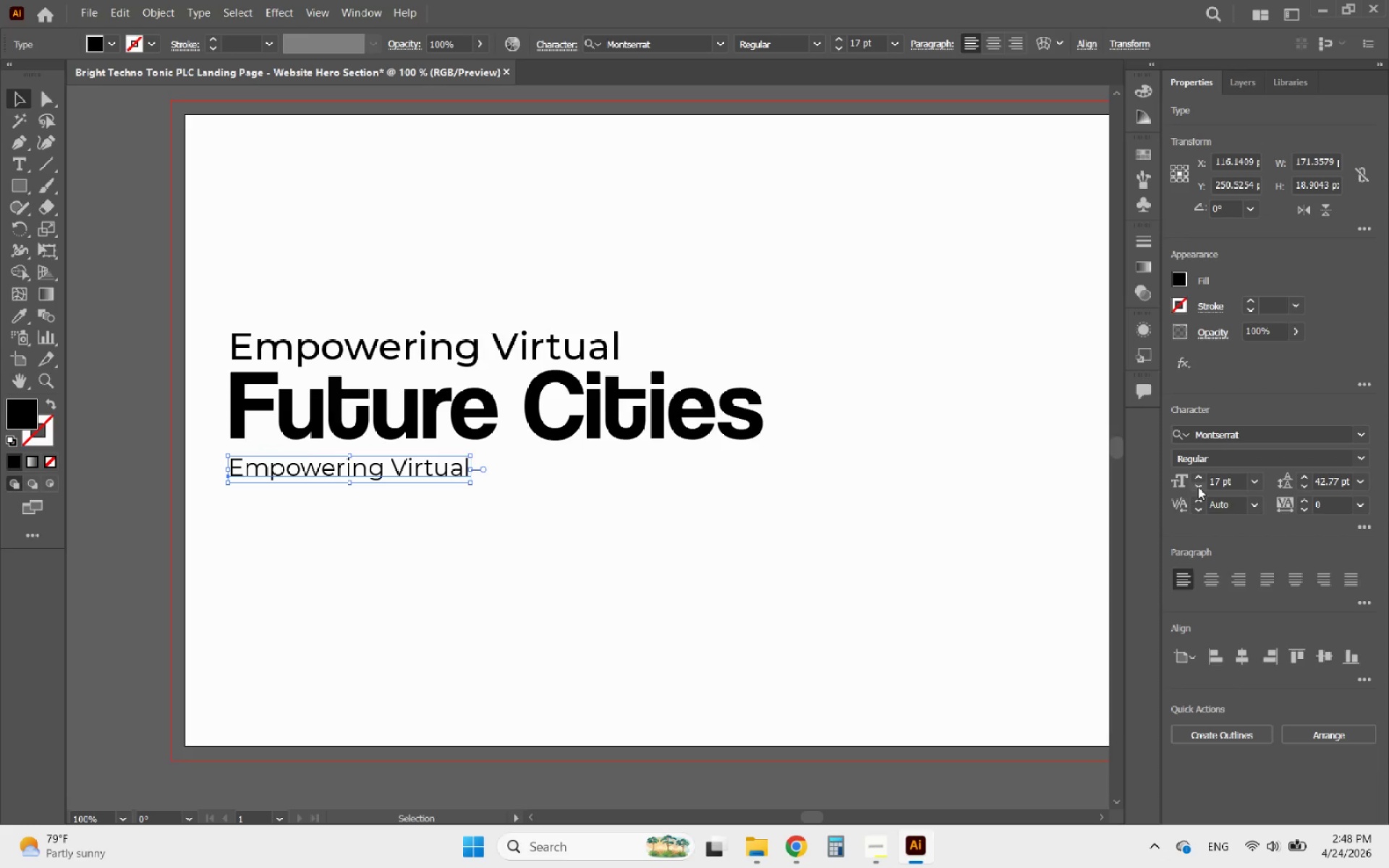 
left_click([1198, 487])
 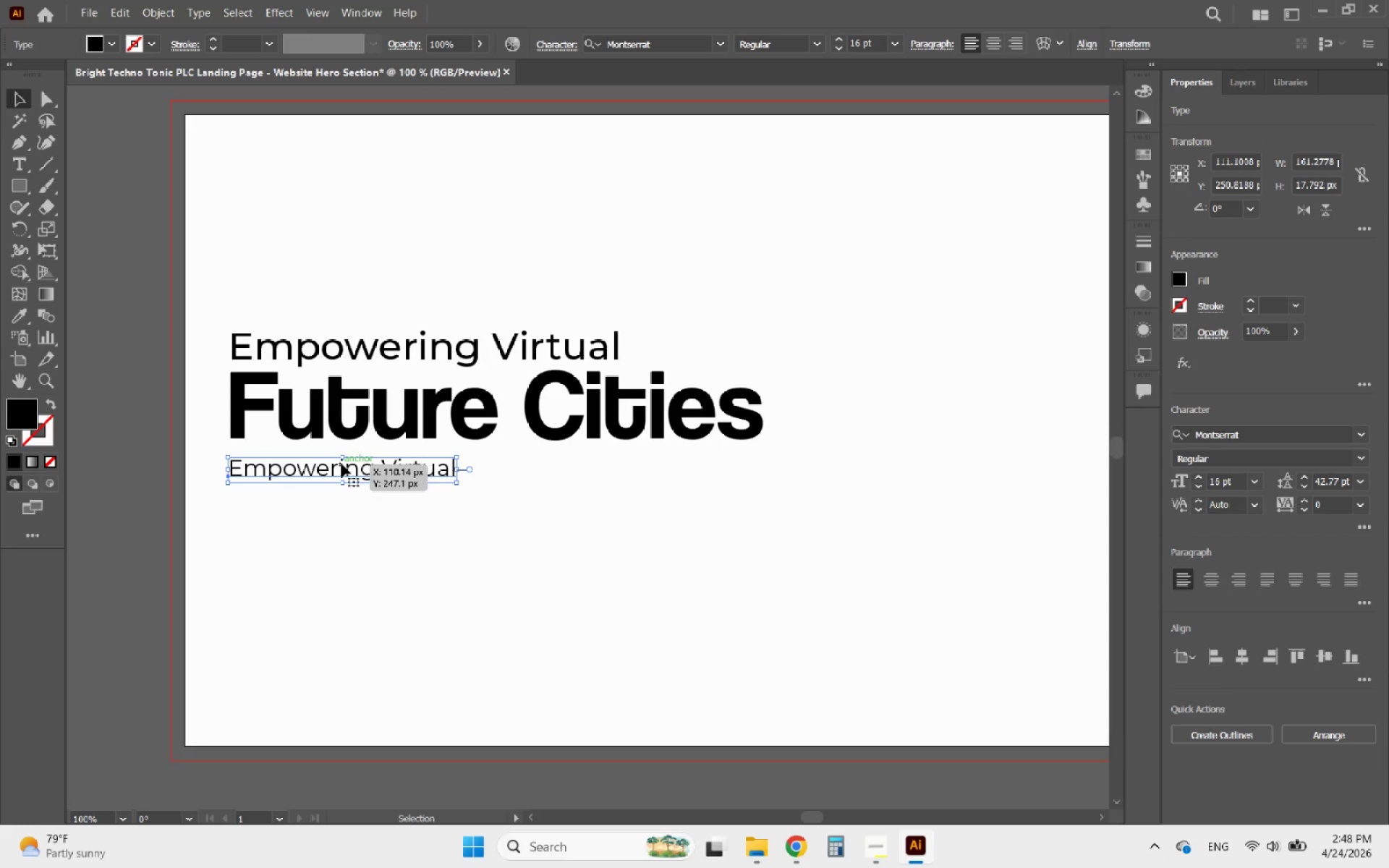 
double_click([313, 465])
 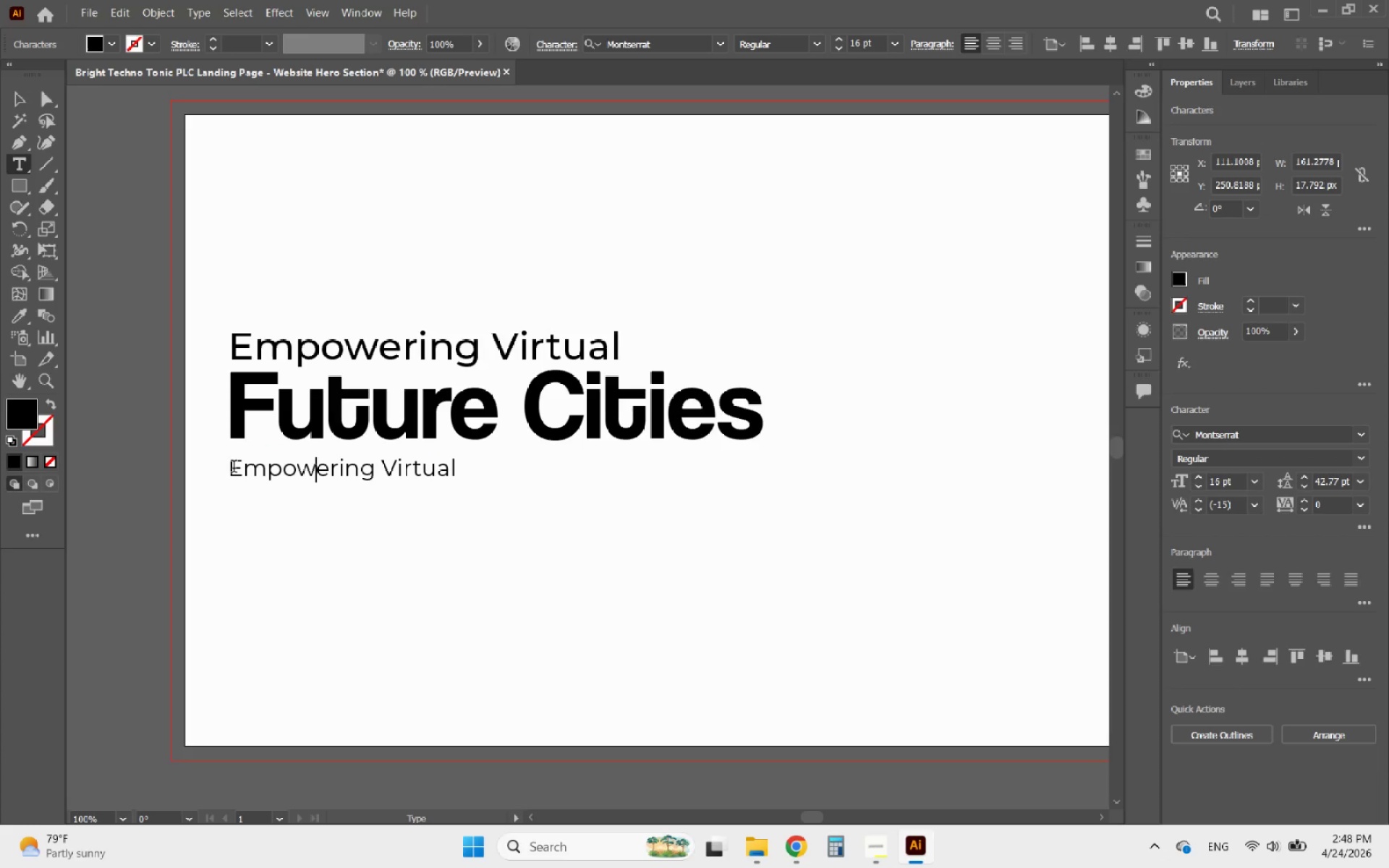 
left_click_drag(start_coordinate=[234, 468], to_coordinate=[467, 471])
 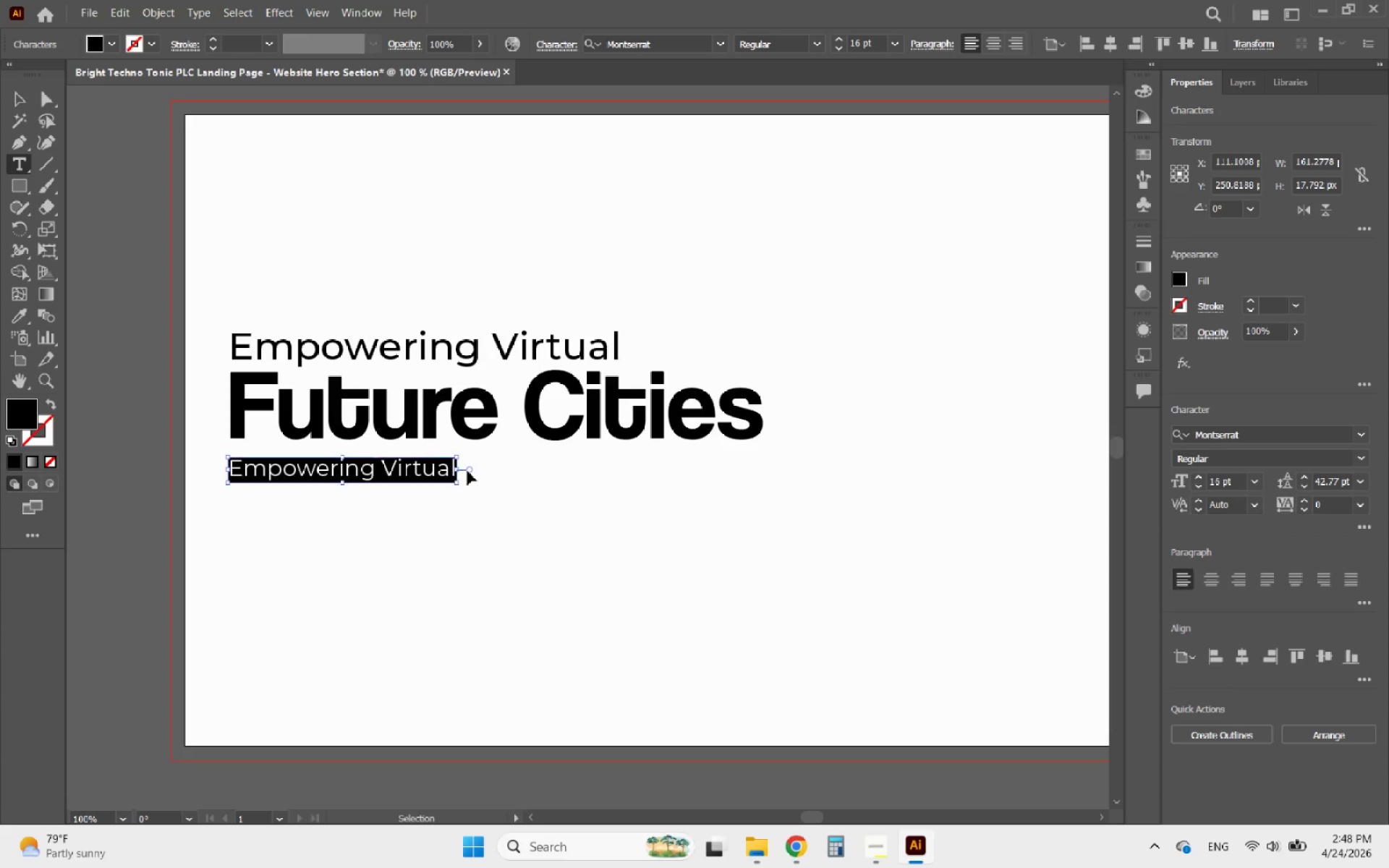 
key(Control+V)
 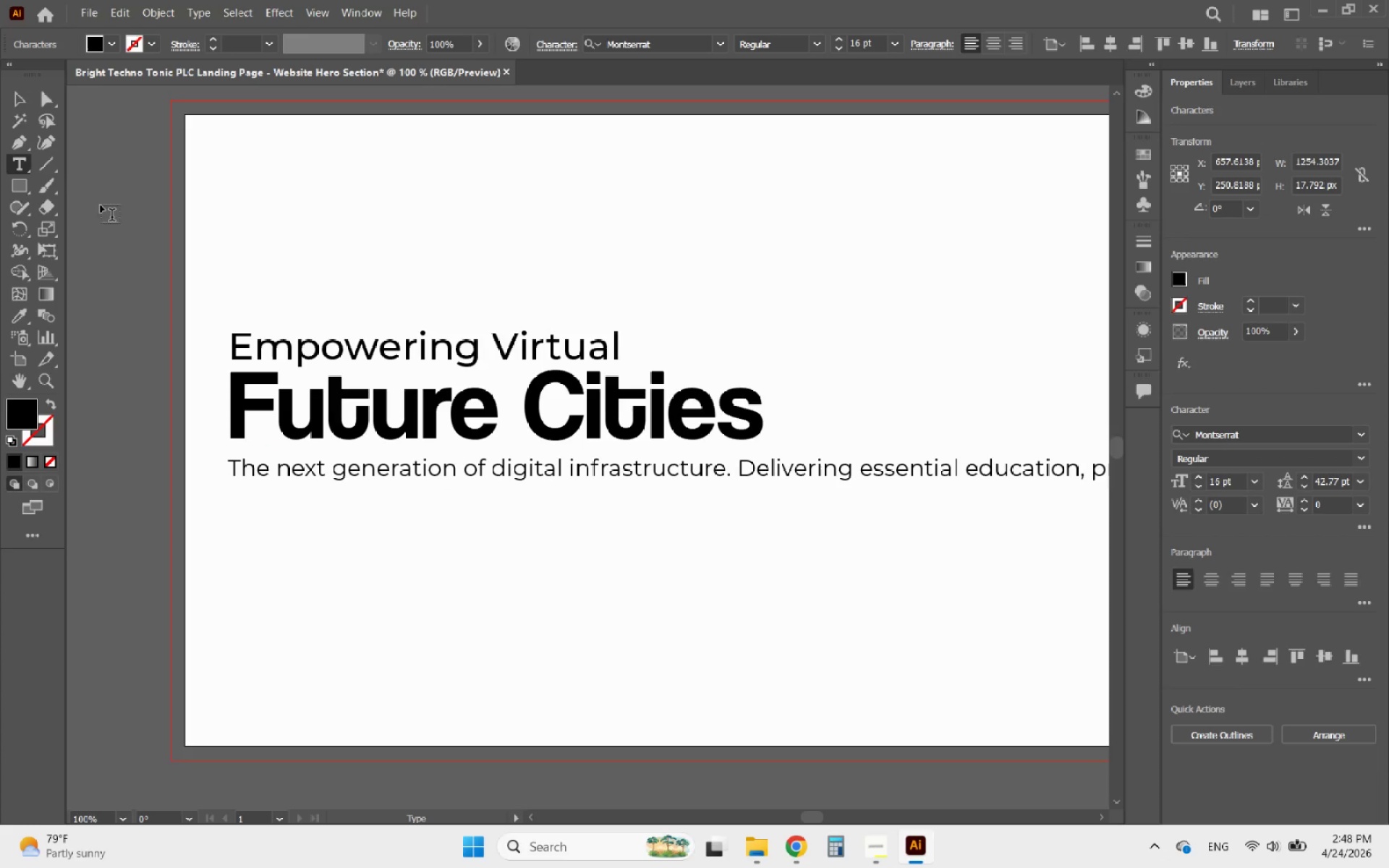 
left_click([22, 98])
 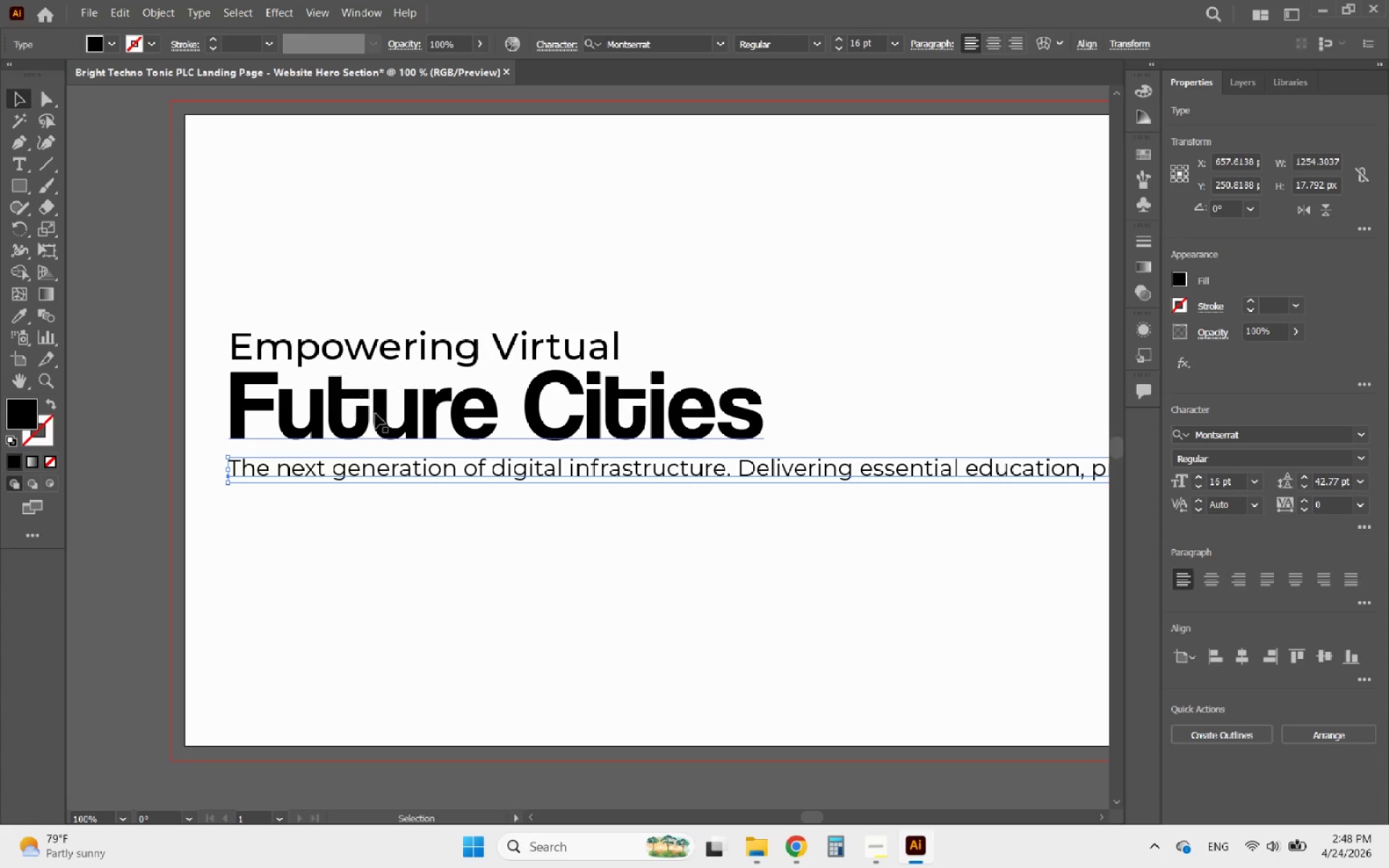 
hold_key(key=AltLeft, duration=1.56)
scroll: coordinate [819, 489], scroll_direction: none, amount: 0.0
 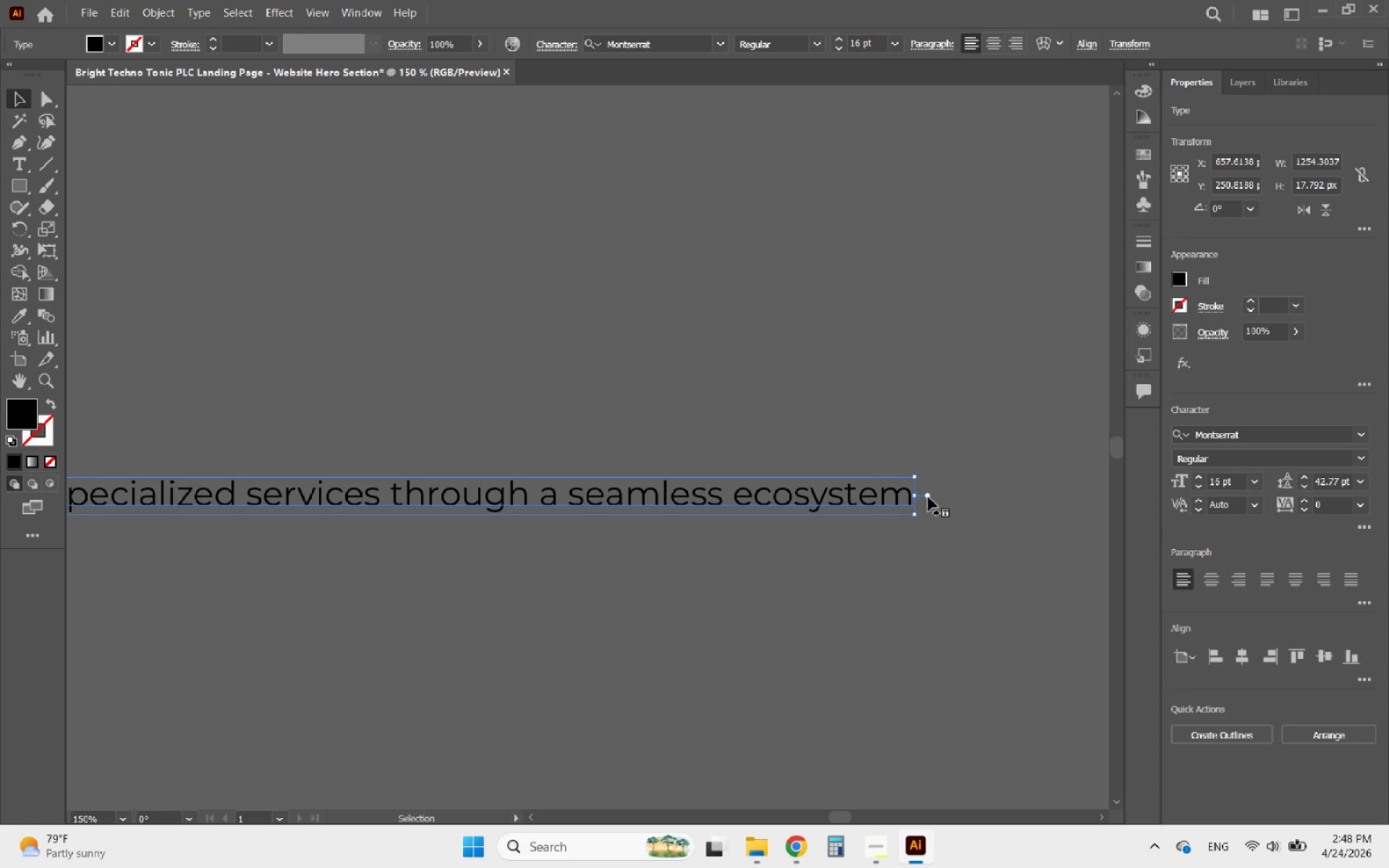 
double_click([928, 497])
 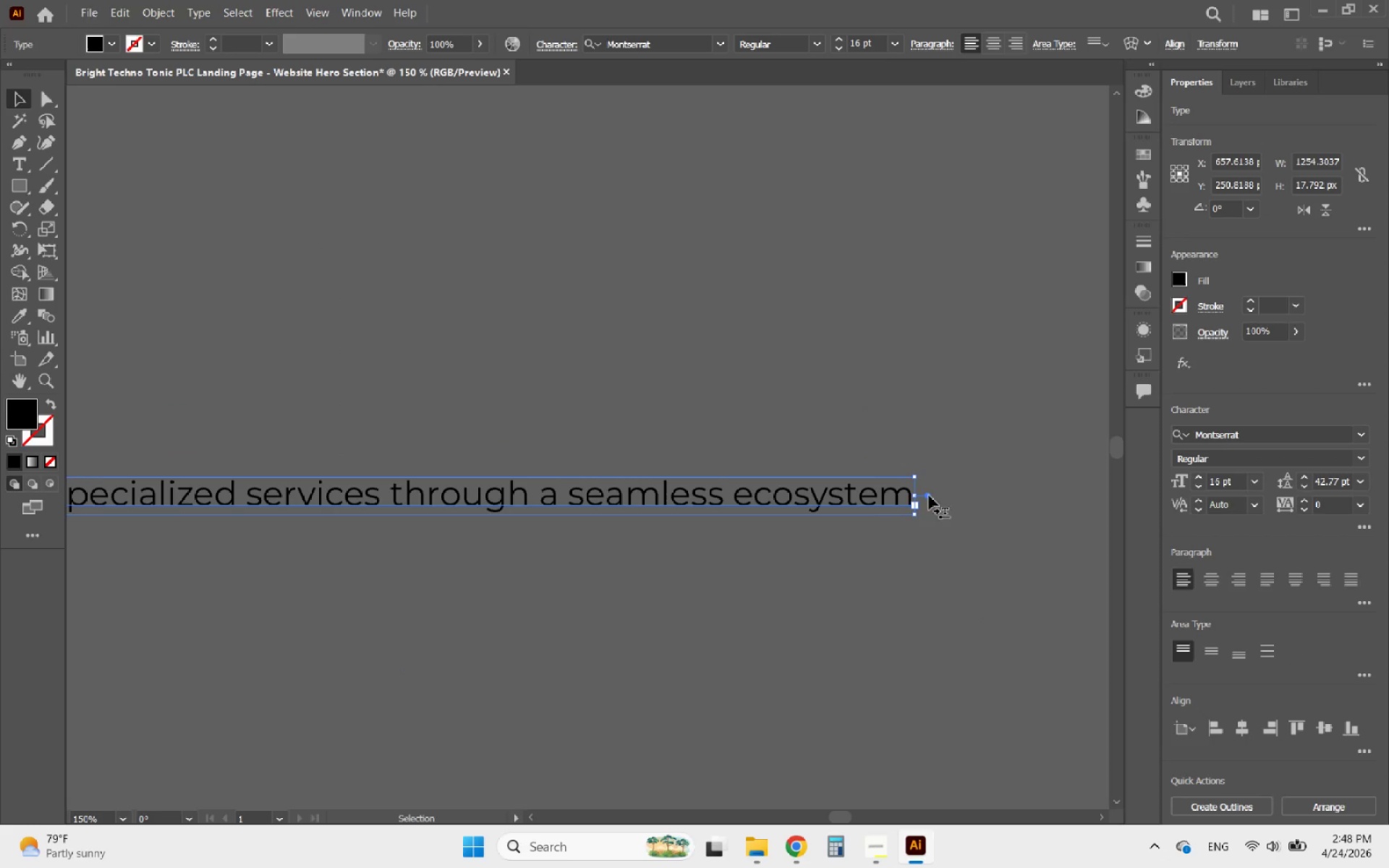 
hold_key(key=AltLeft, duration=0.61)
scroll: coordinate [964, 485], scroll_direction: down, amount: 4.0
 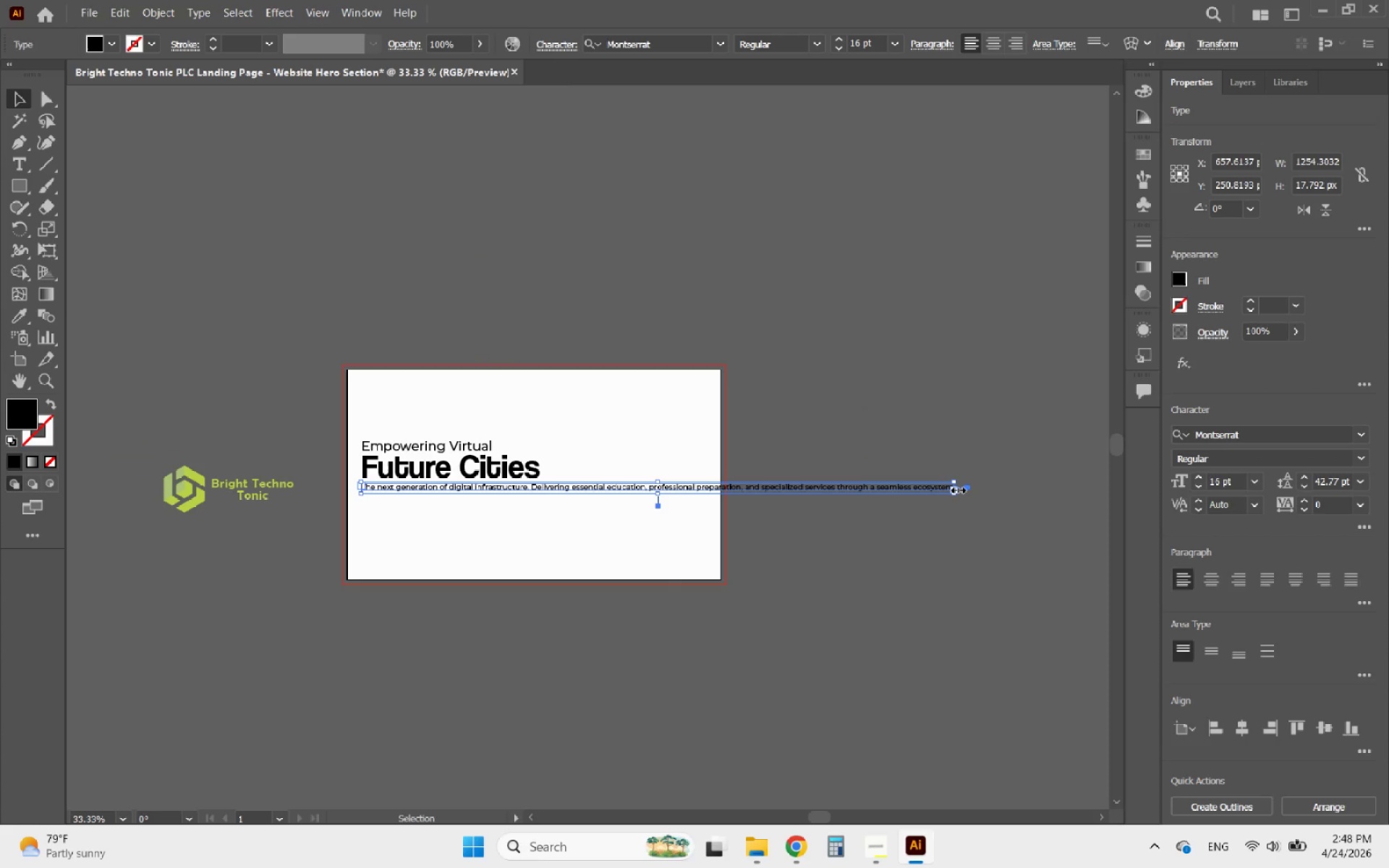 
left_click_drag(start_coordinate=[956, 488], to_coordinate=[540, 488])
 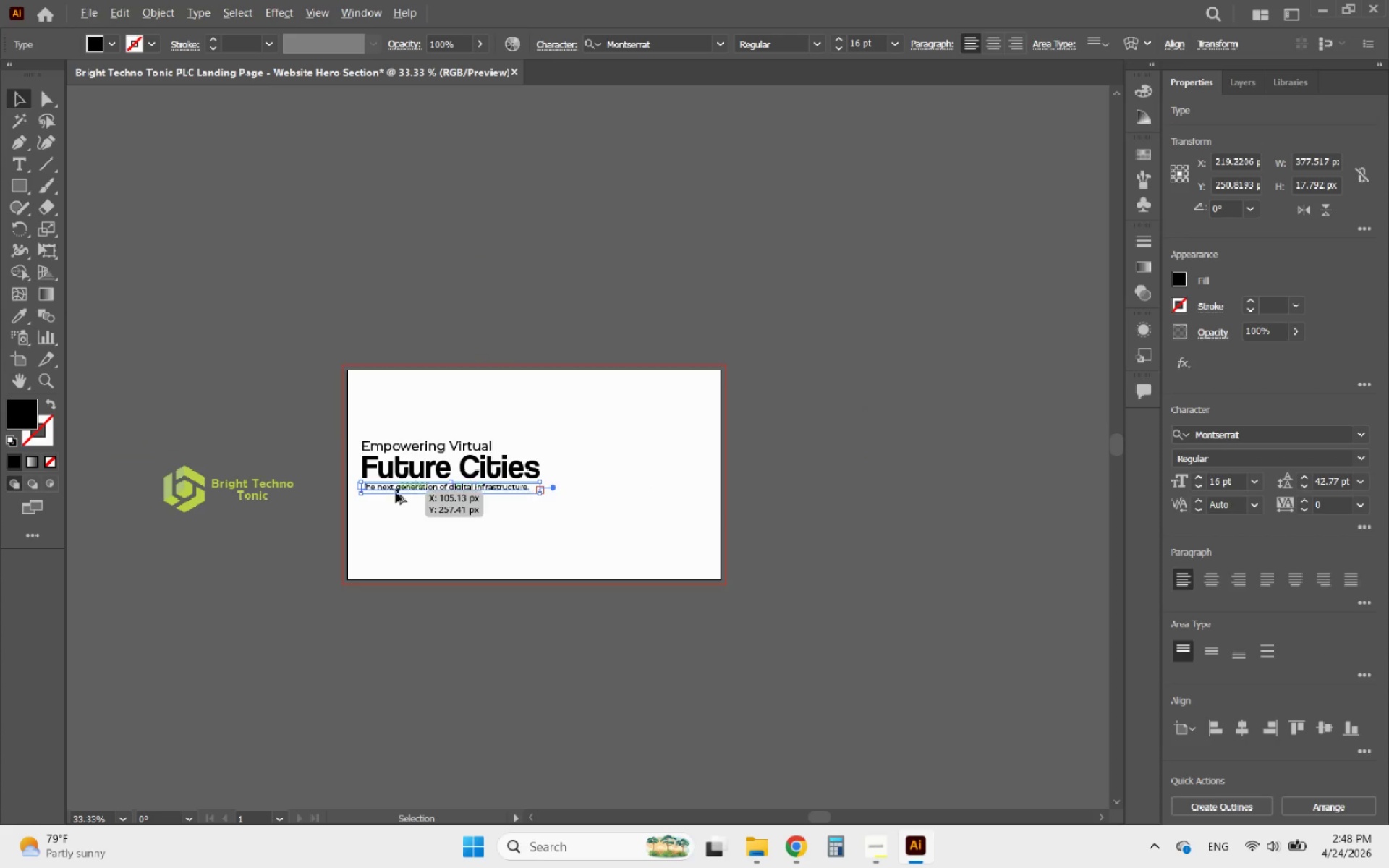 
scroll: coordinate [506, 501], scroll_direction: up, amount: 3.0
 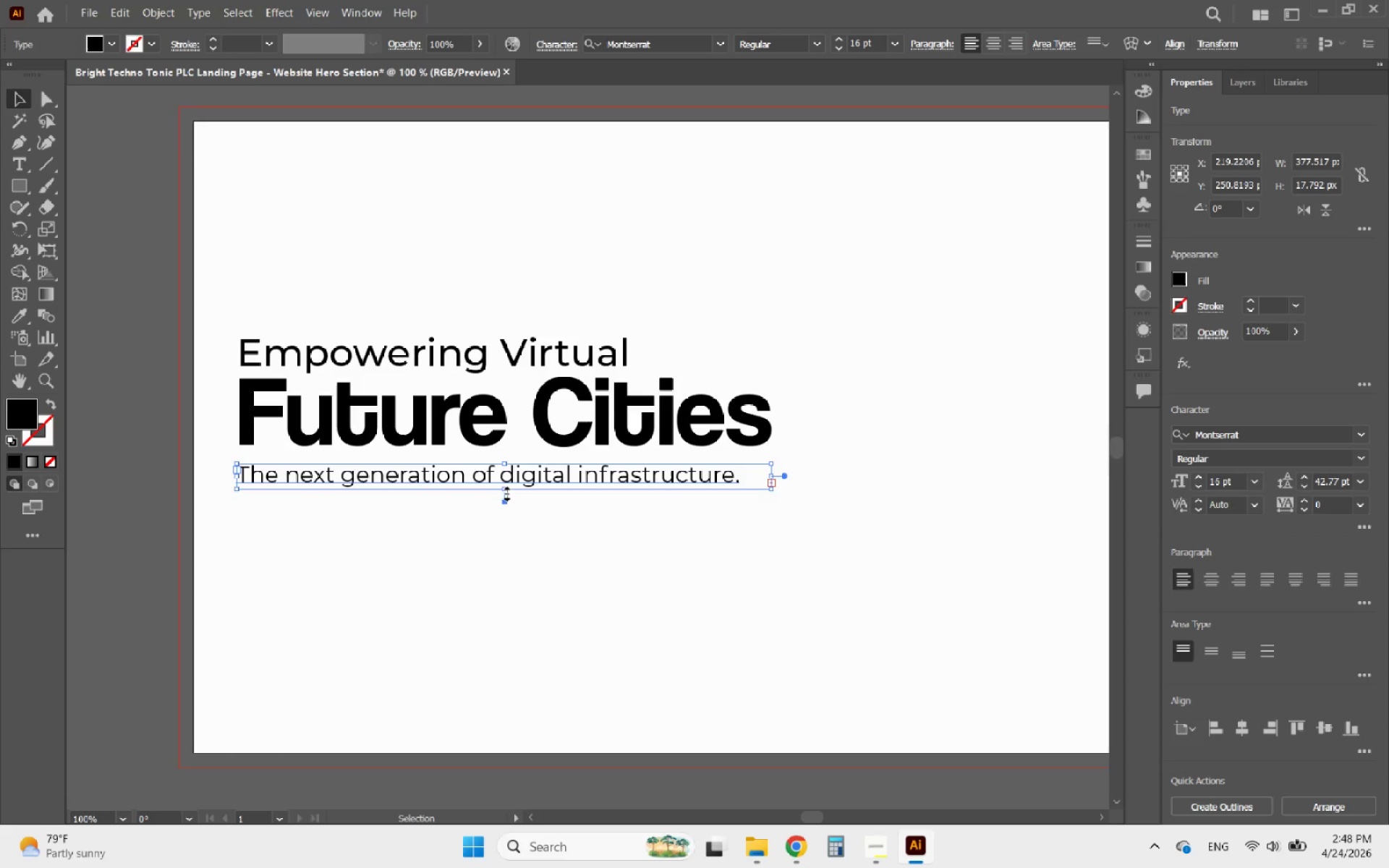 
left_click_drag(start_coordinate=[505, 492], to_coordinate=[513, 644])
 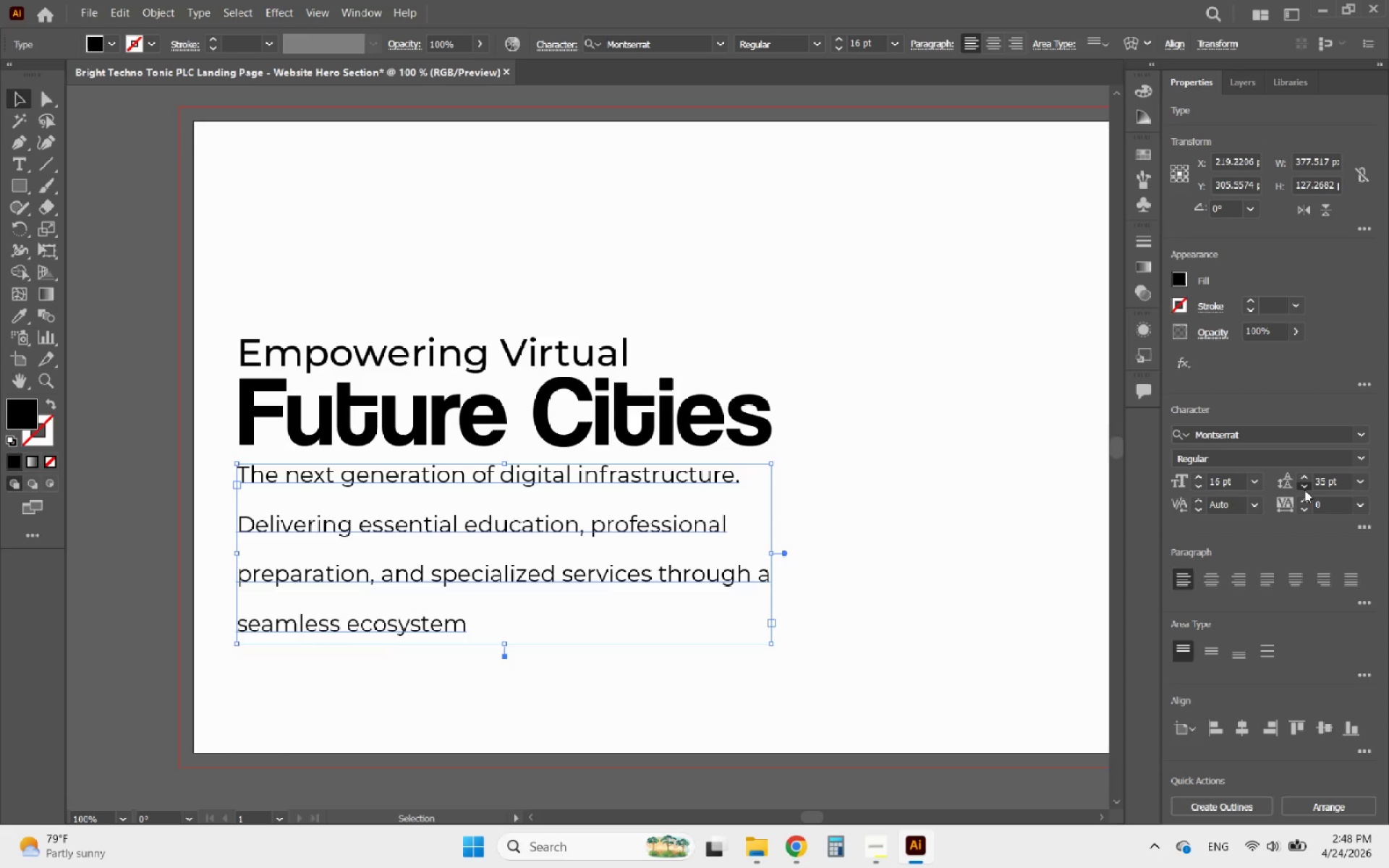 
left_click([1304, 490])
 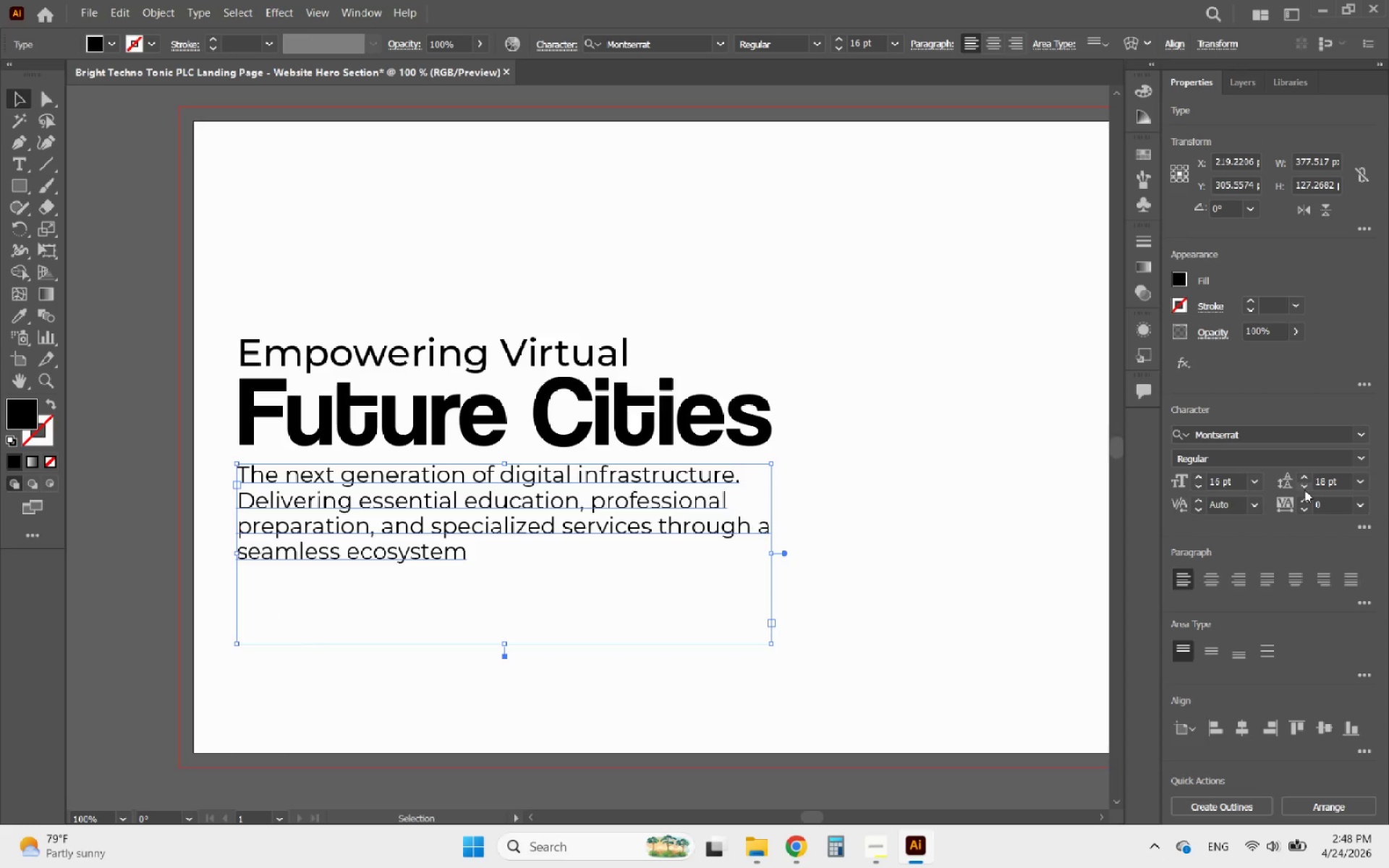 
double_click([1304, 490])
 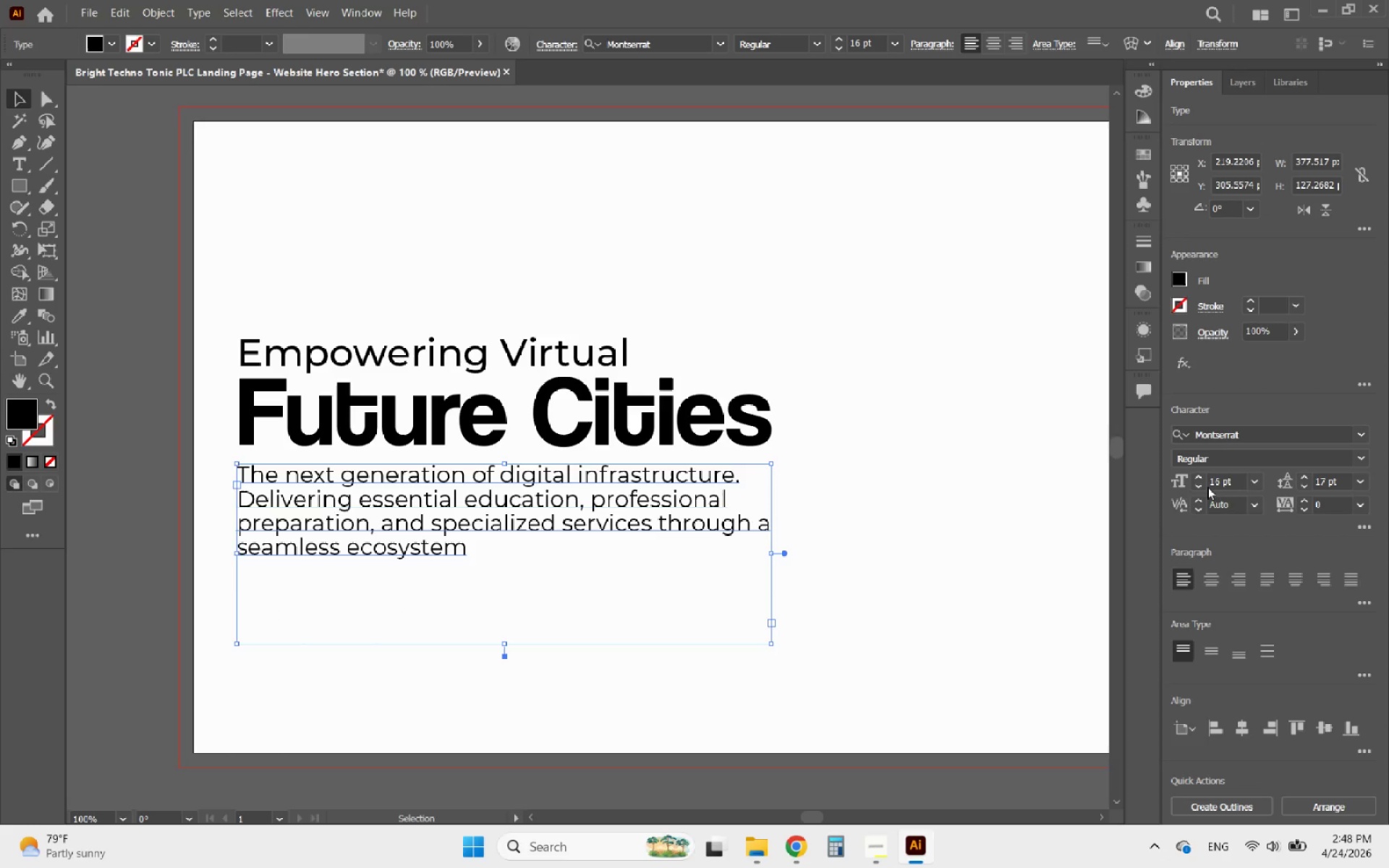 
double_click([1201, 487])
 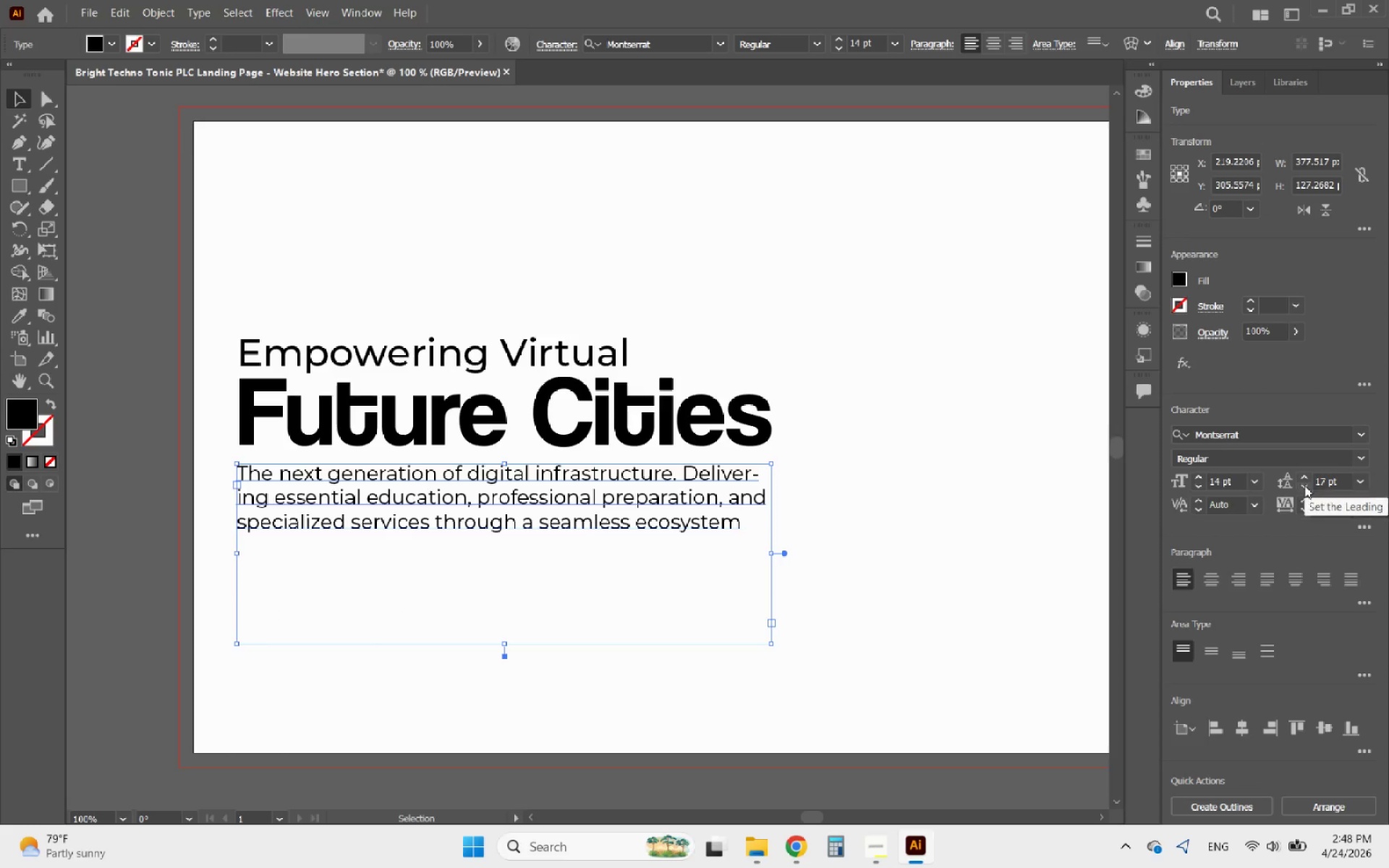 
left_click([1304, 487])
 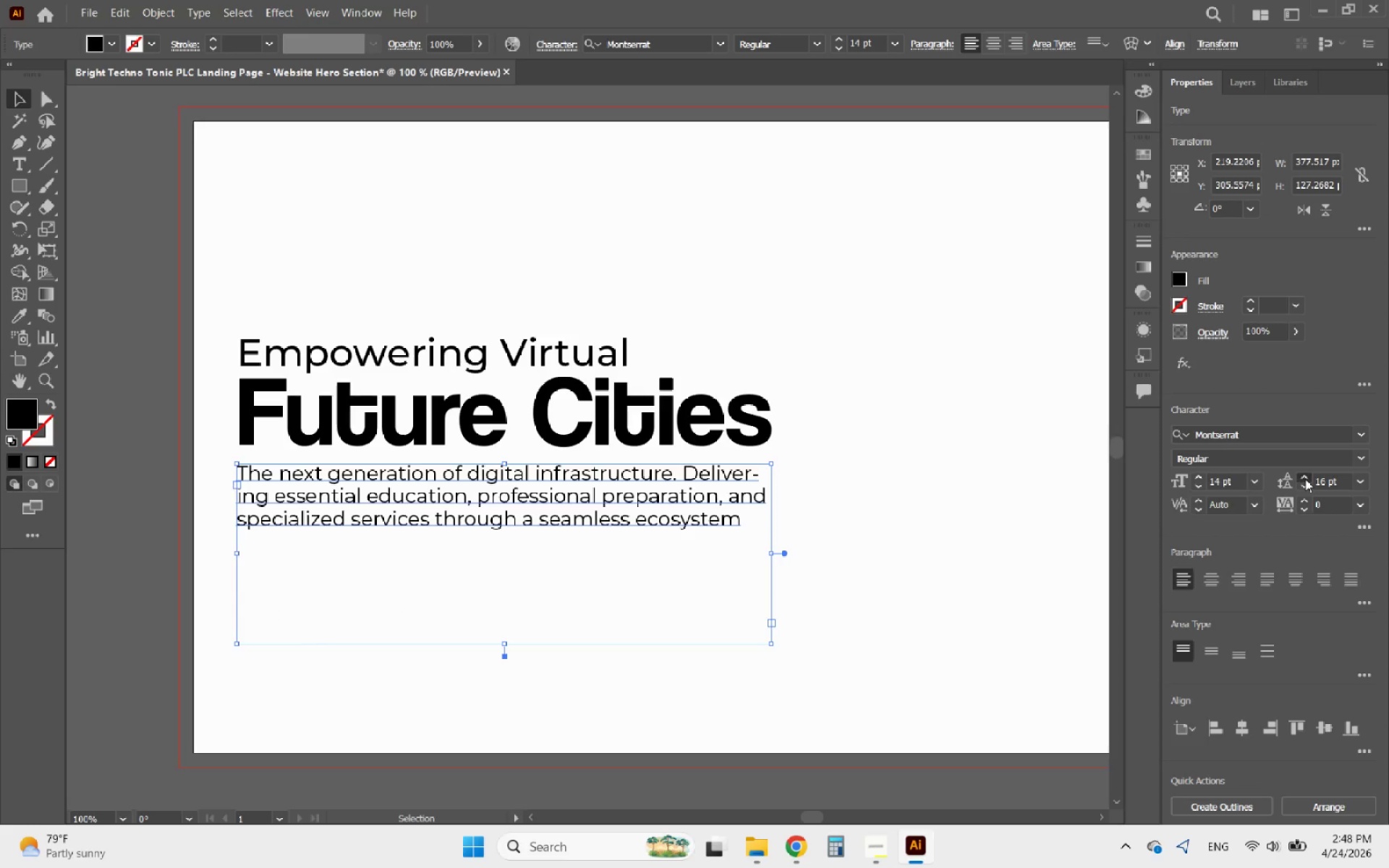 
double_click([1305, 479])
 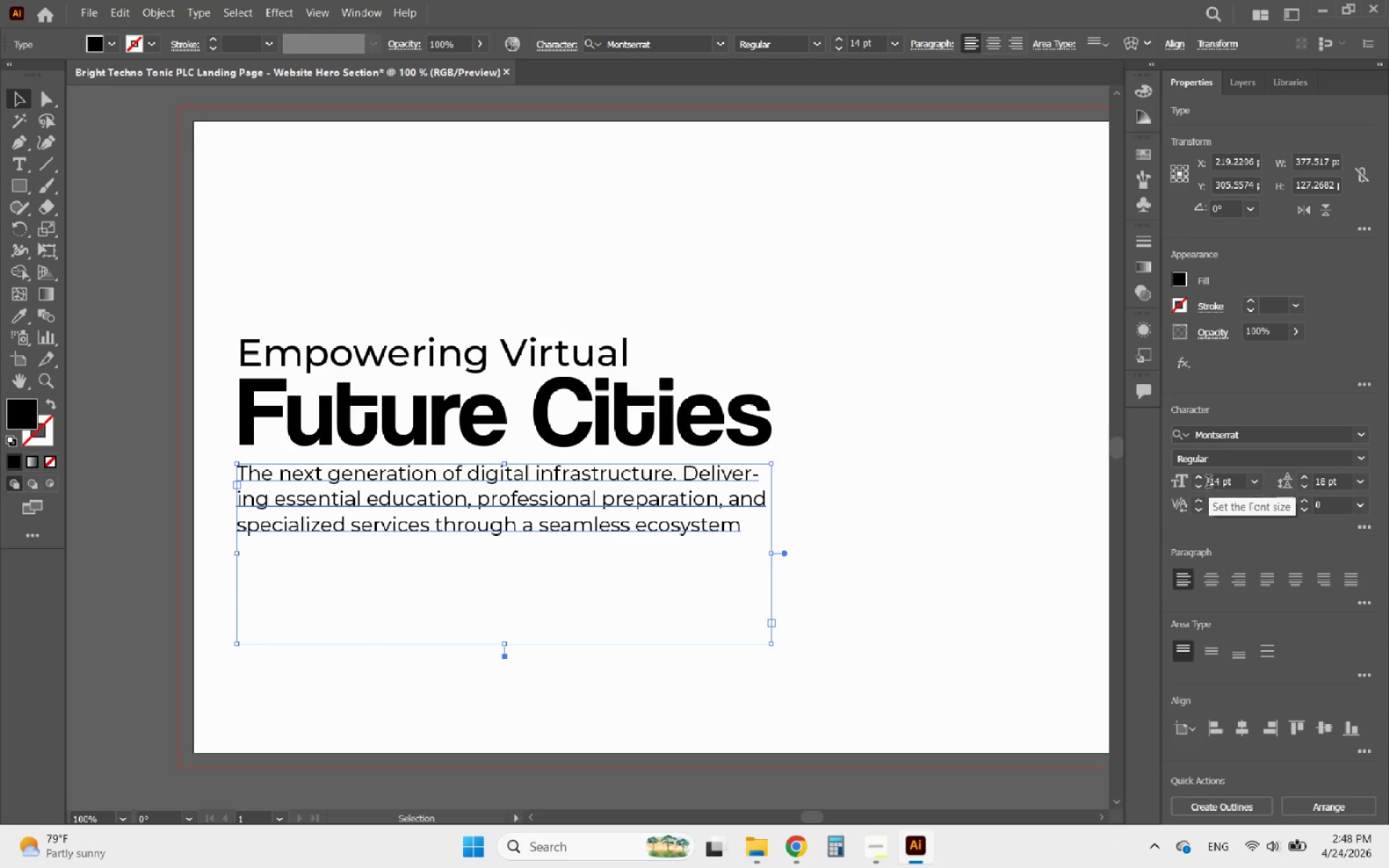 
left_click([1196, 487])
 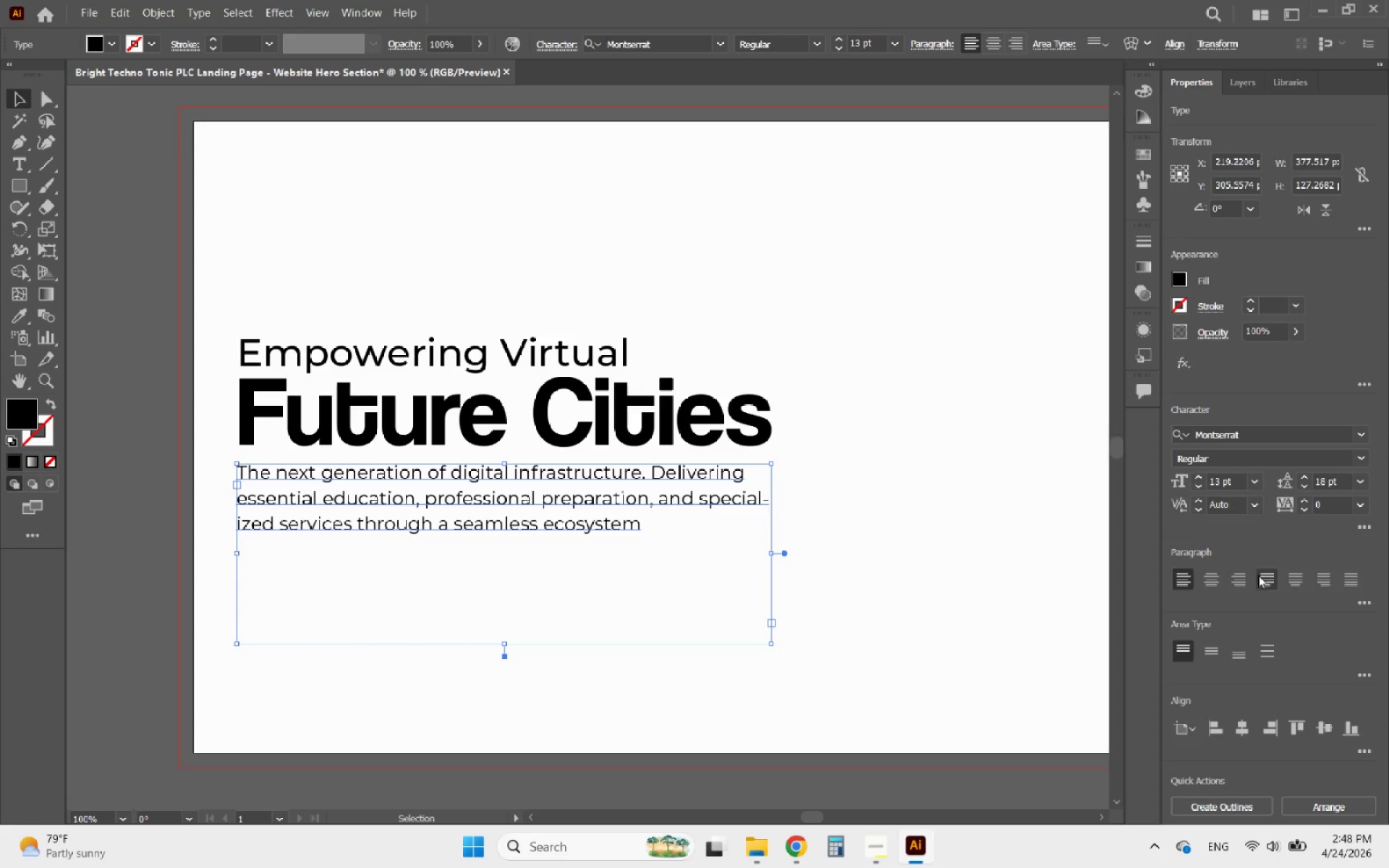 
left_click([1262, 579])
 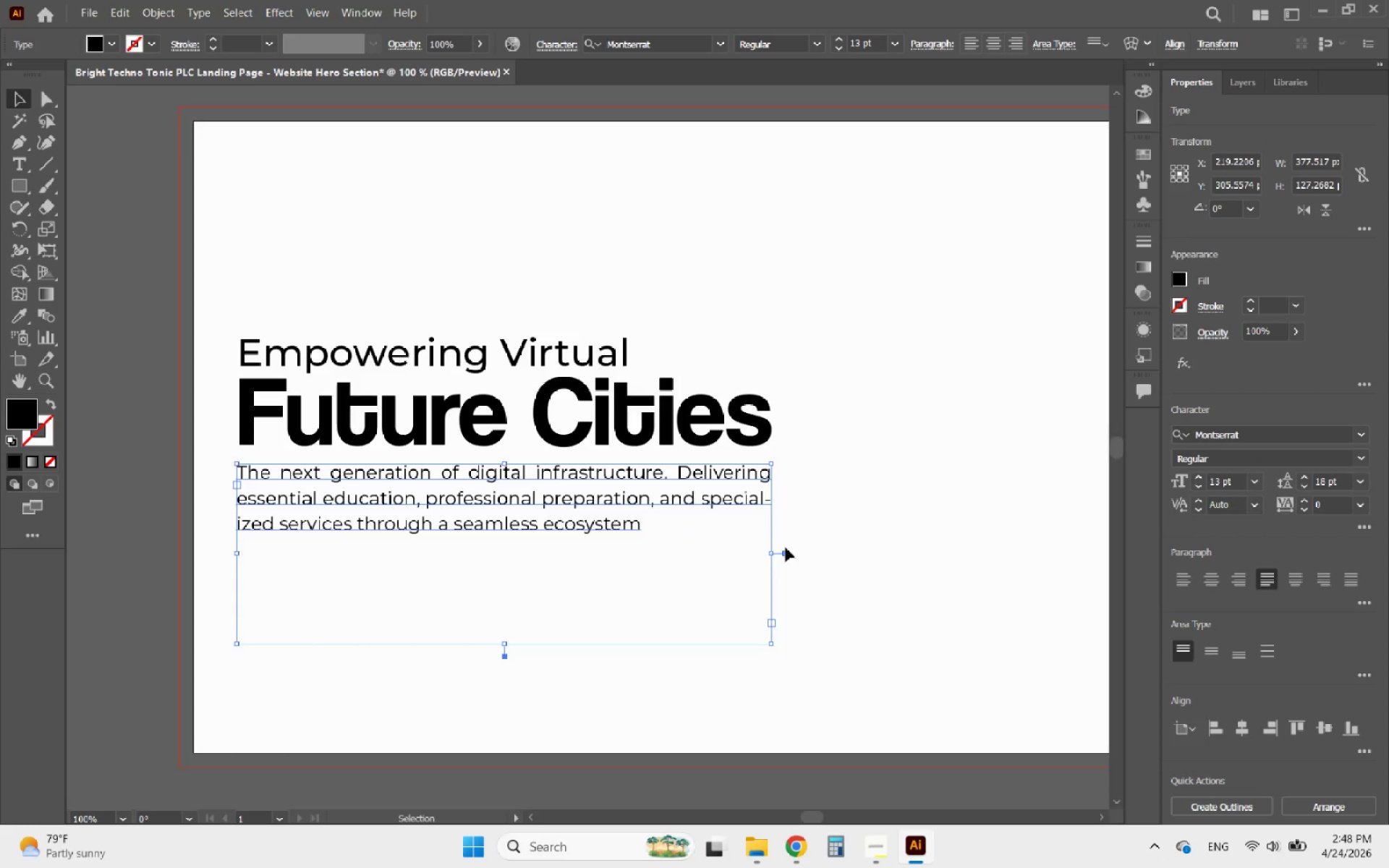 
left_click_drag(start_coordinate=[773, 553], to_coordinate=[797, 548])
 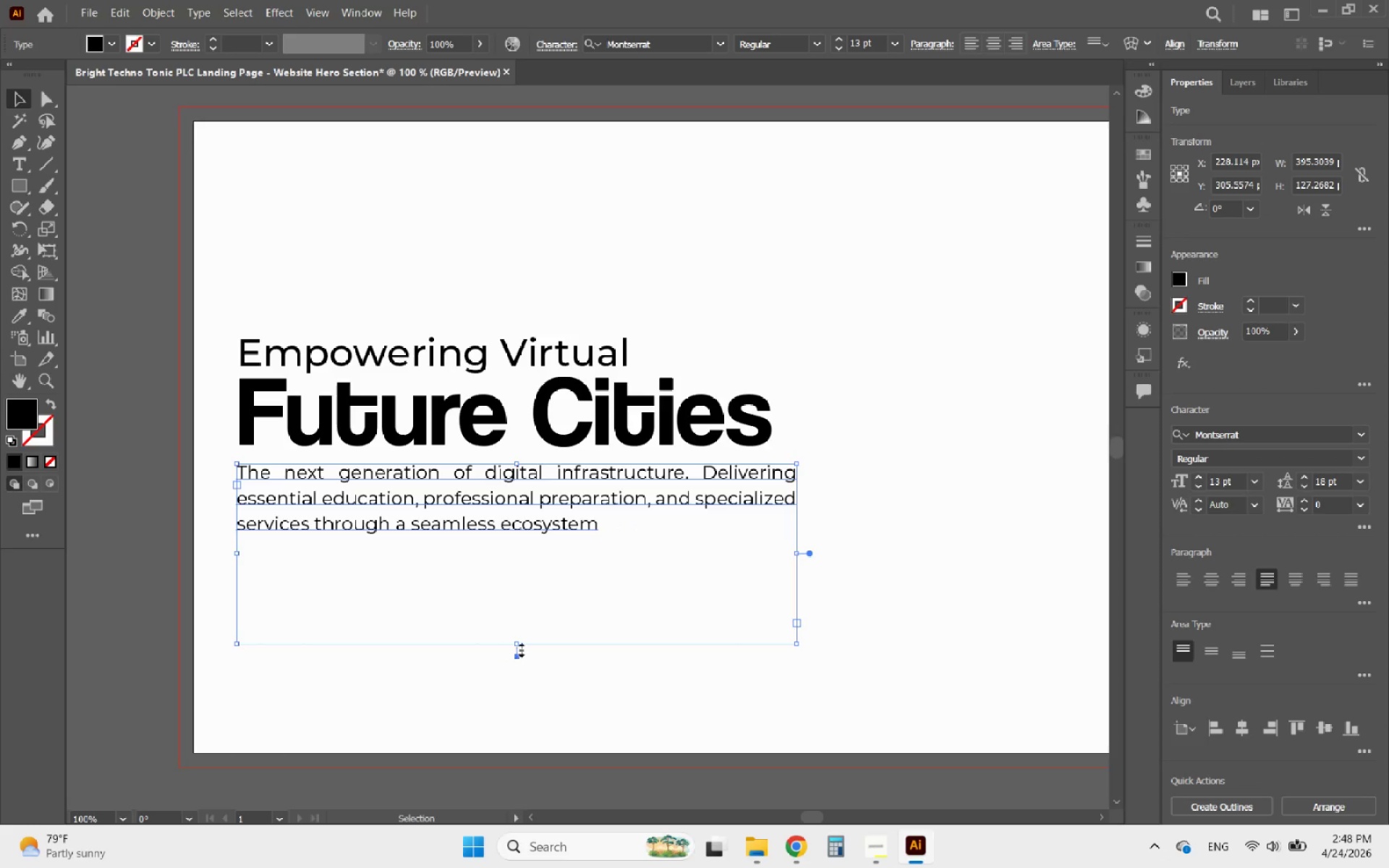 
left_click_drag(start_coordinate=[517, 645], to_coordinate=[517, 532])
 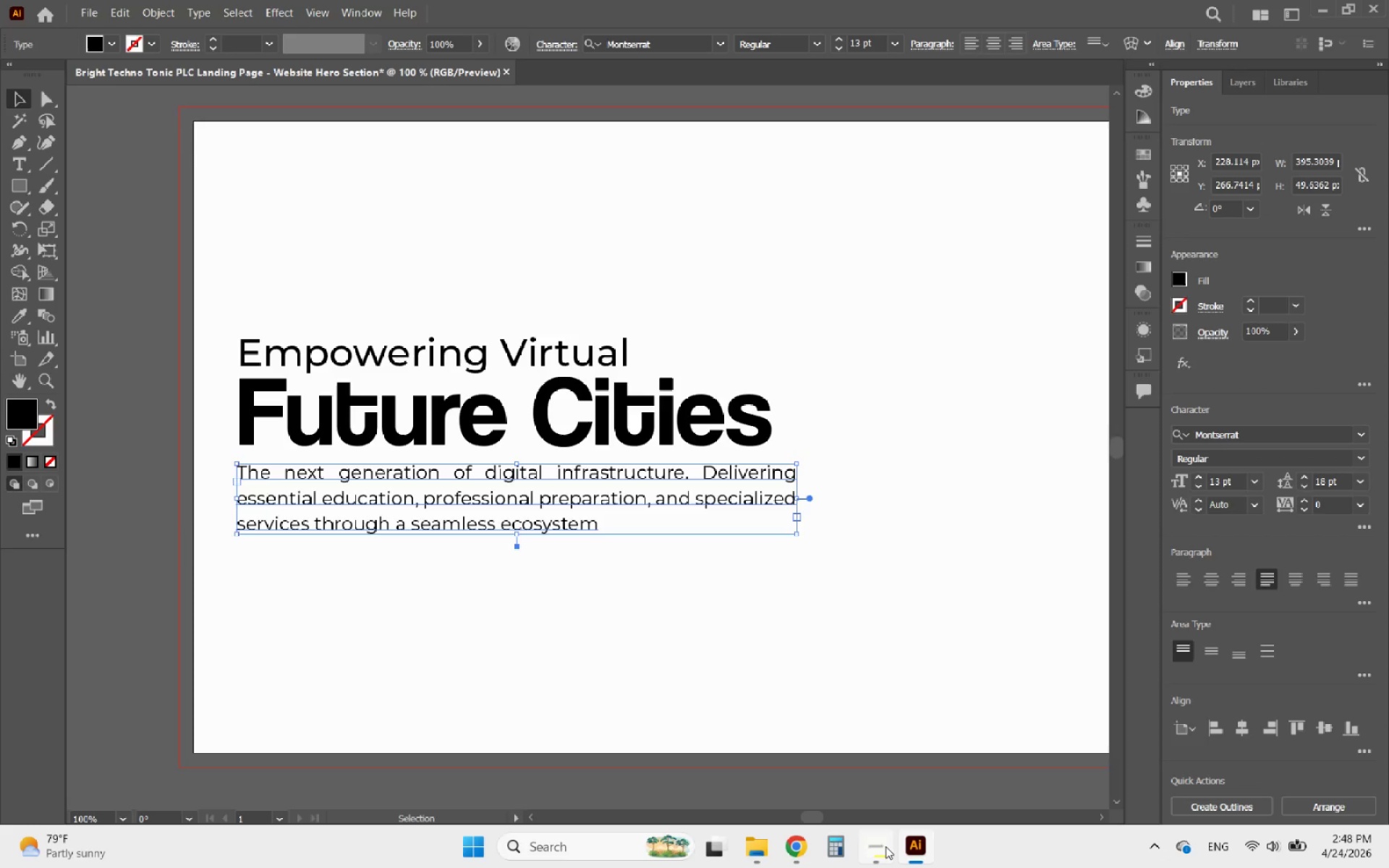 
left_click([879, 851])